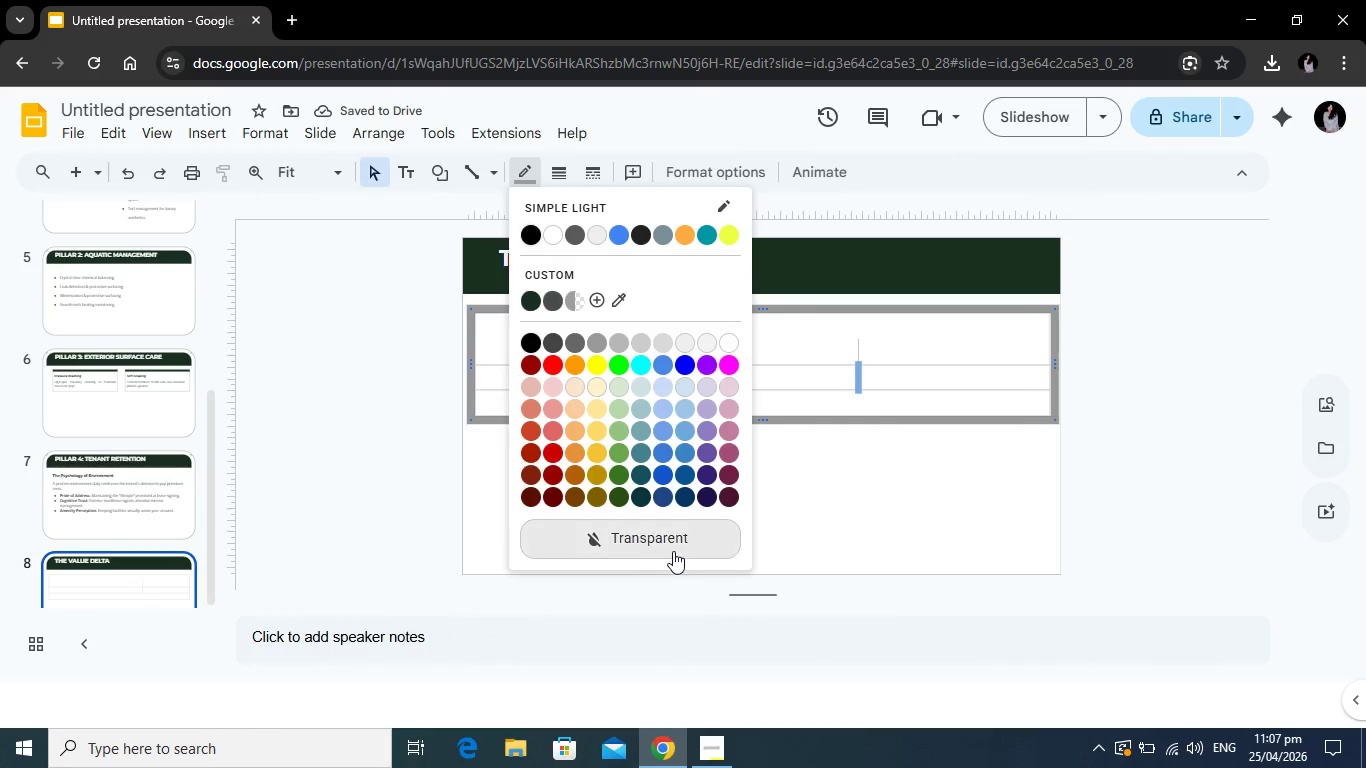 
left_click([673, 551])
 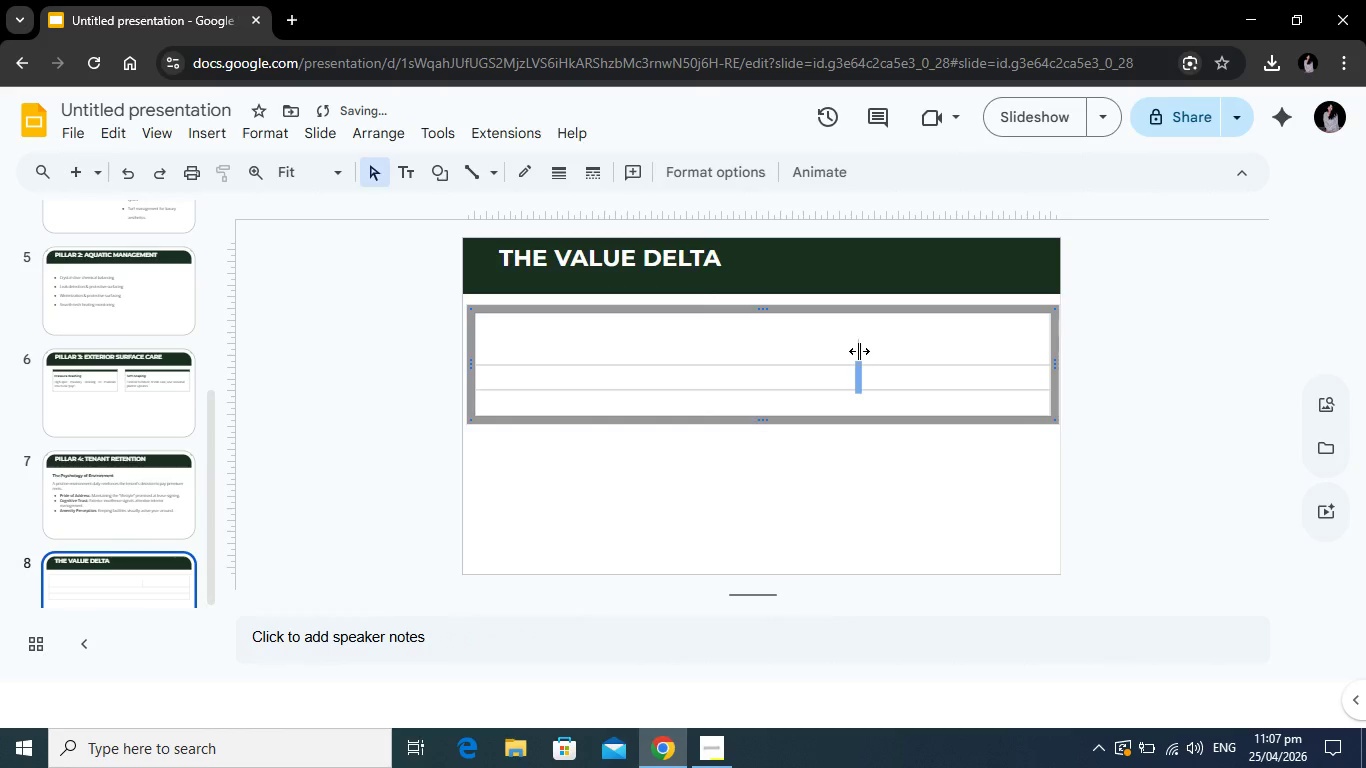 
left_click([859, 351])
 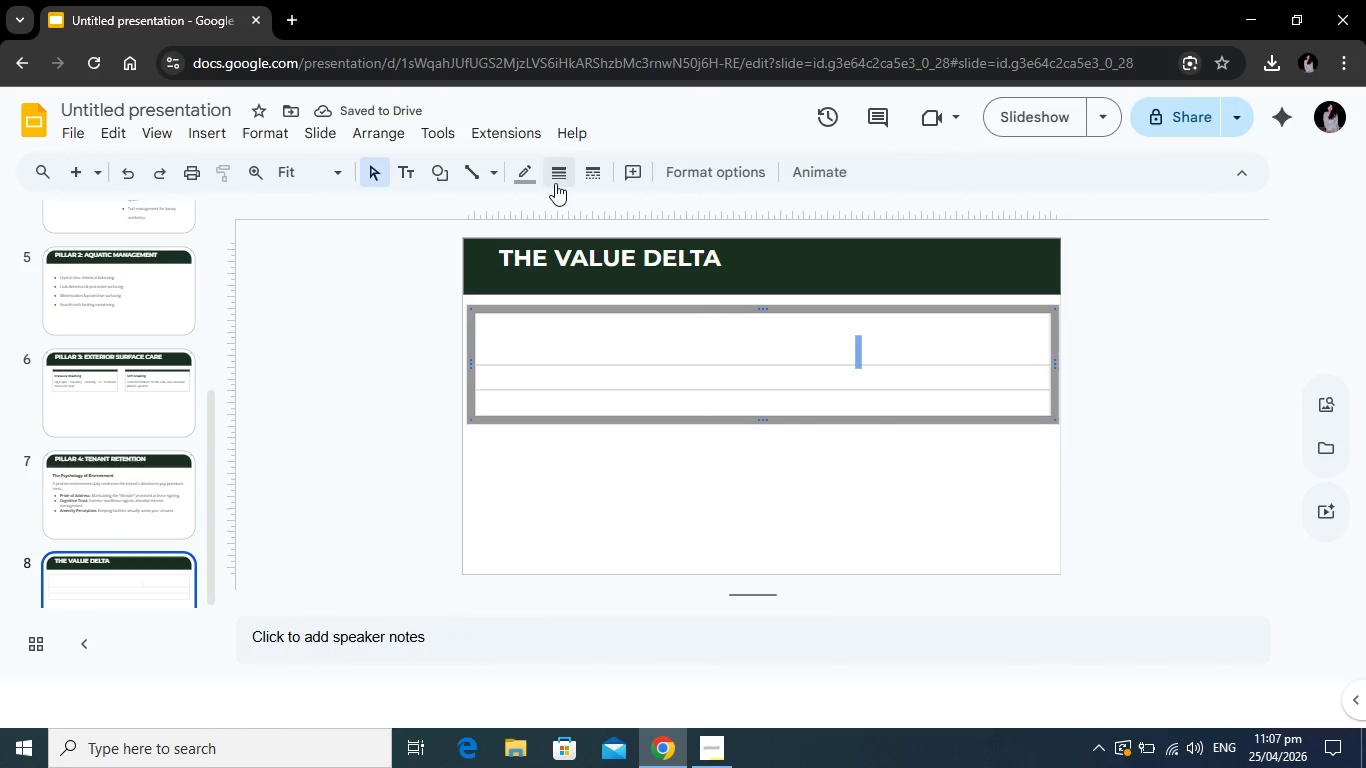 
left_click([535, 170])
 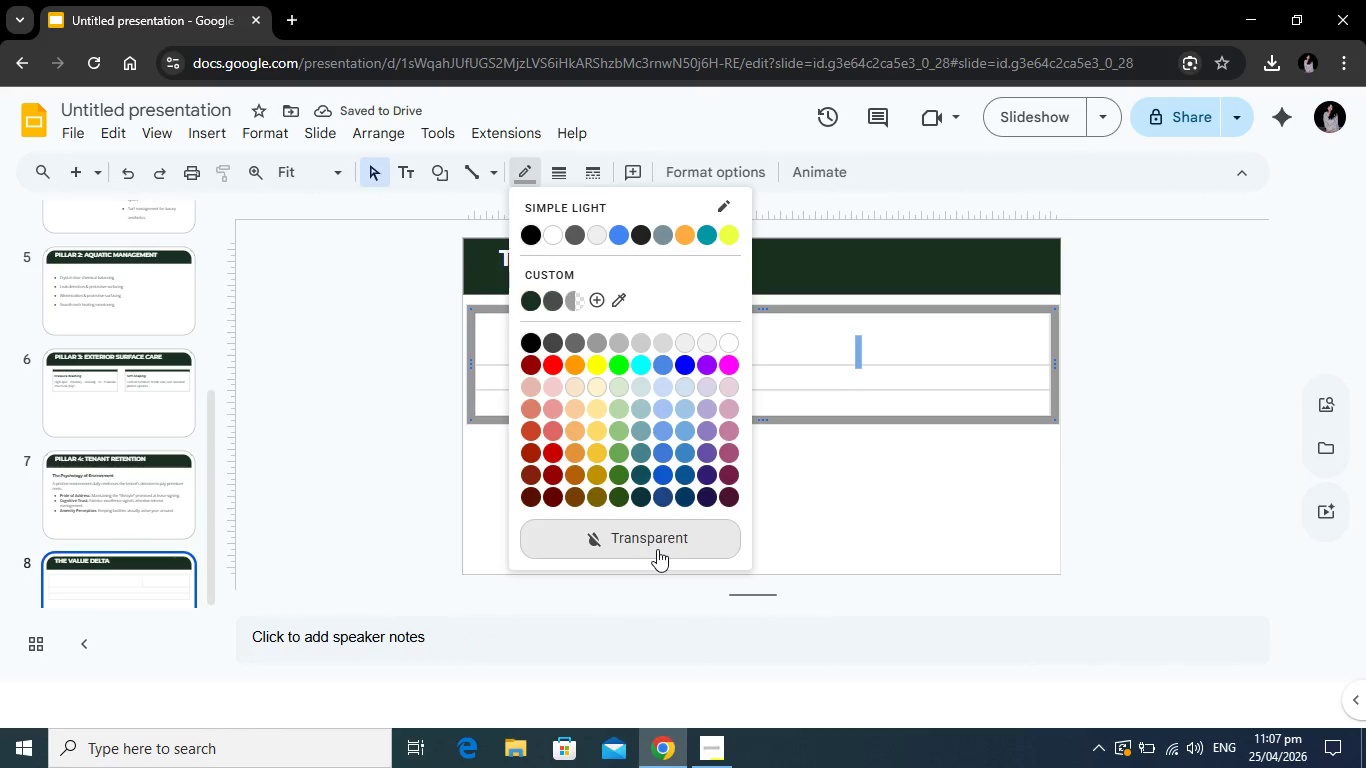 
left_click([657, 549])
 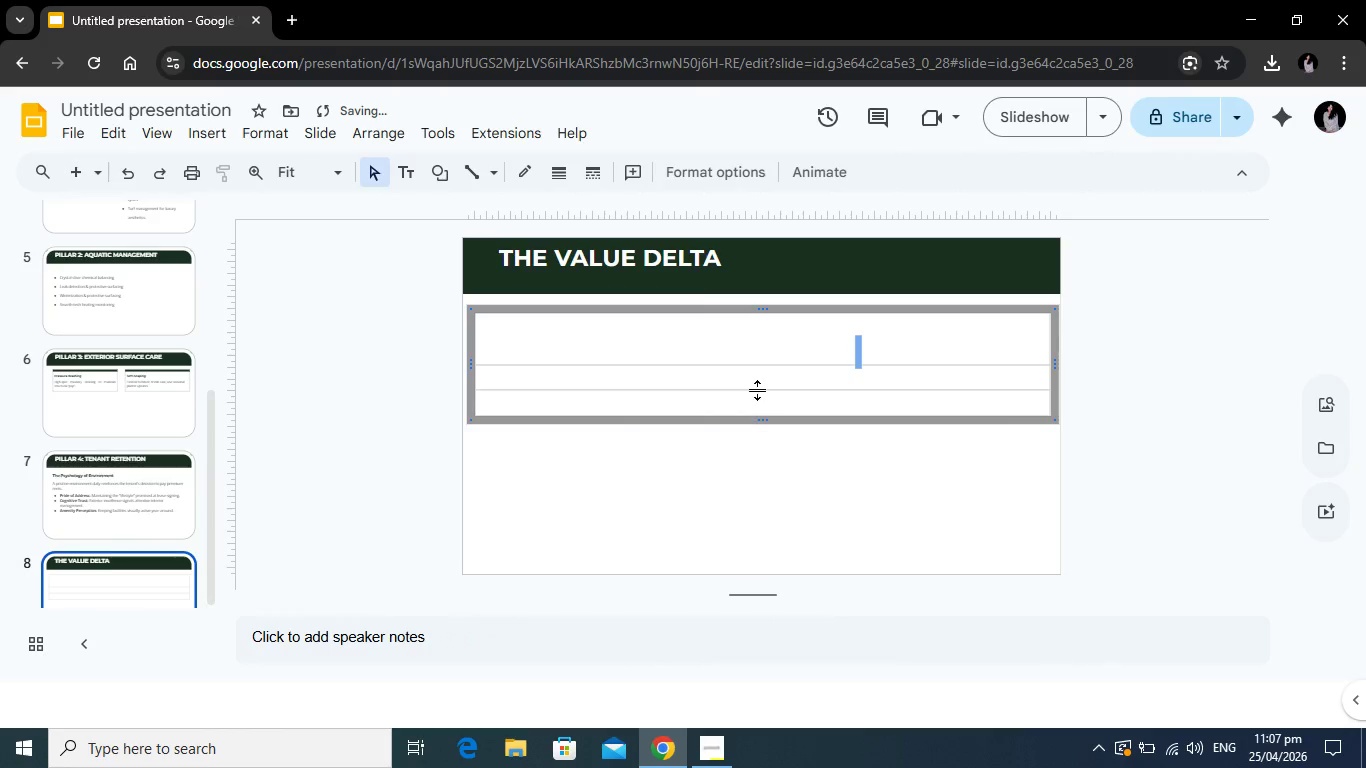 
left_click([758, 390])
 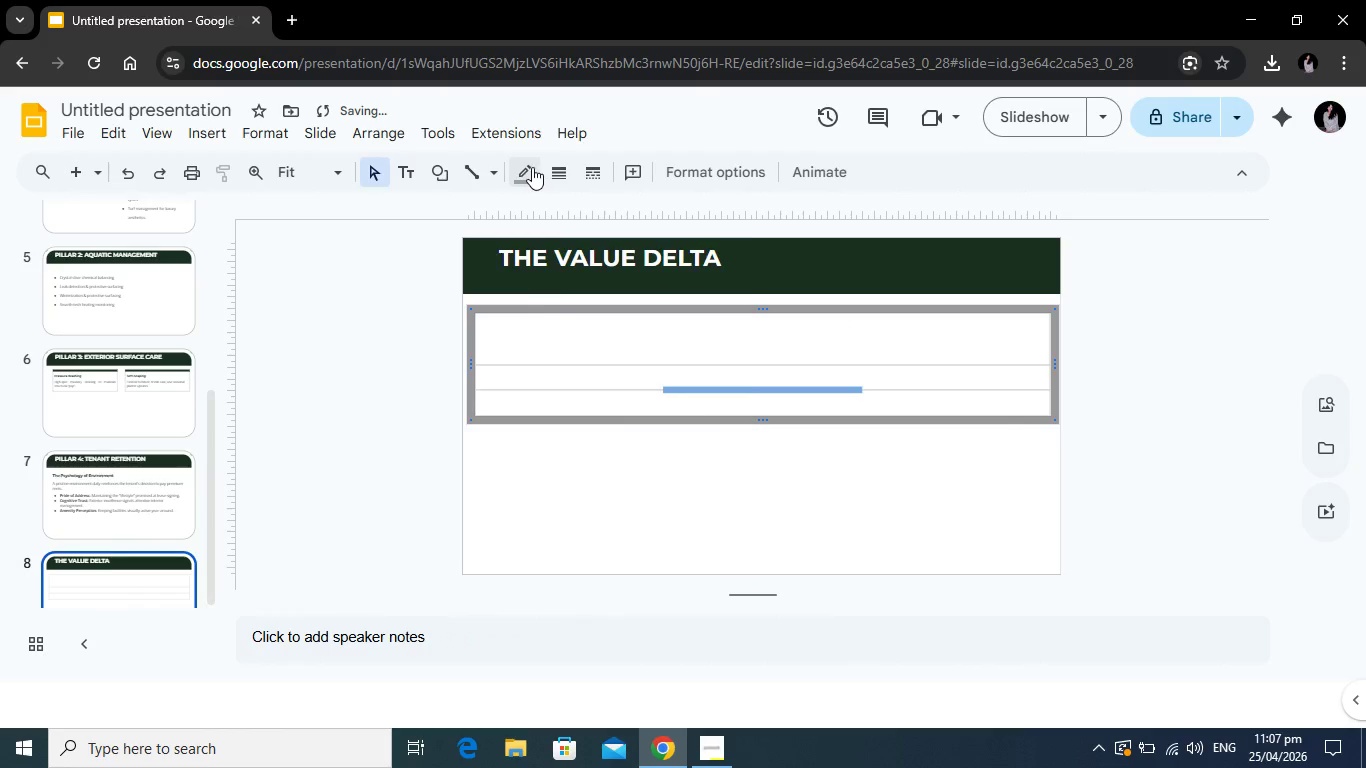 
left_click([532, 167])
 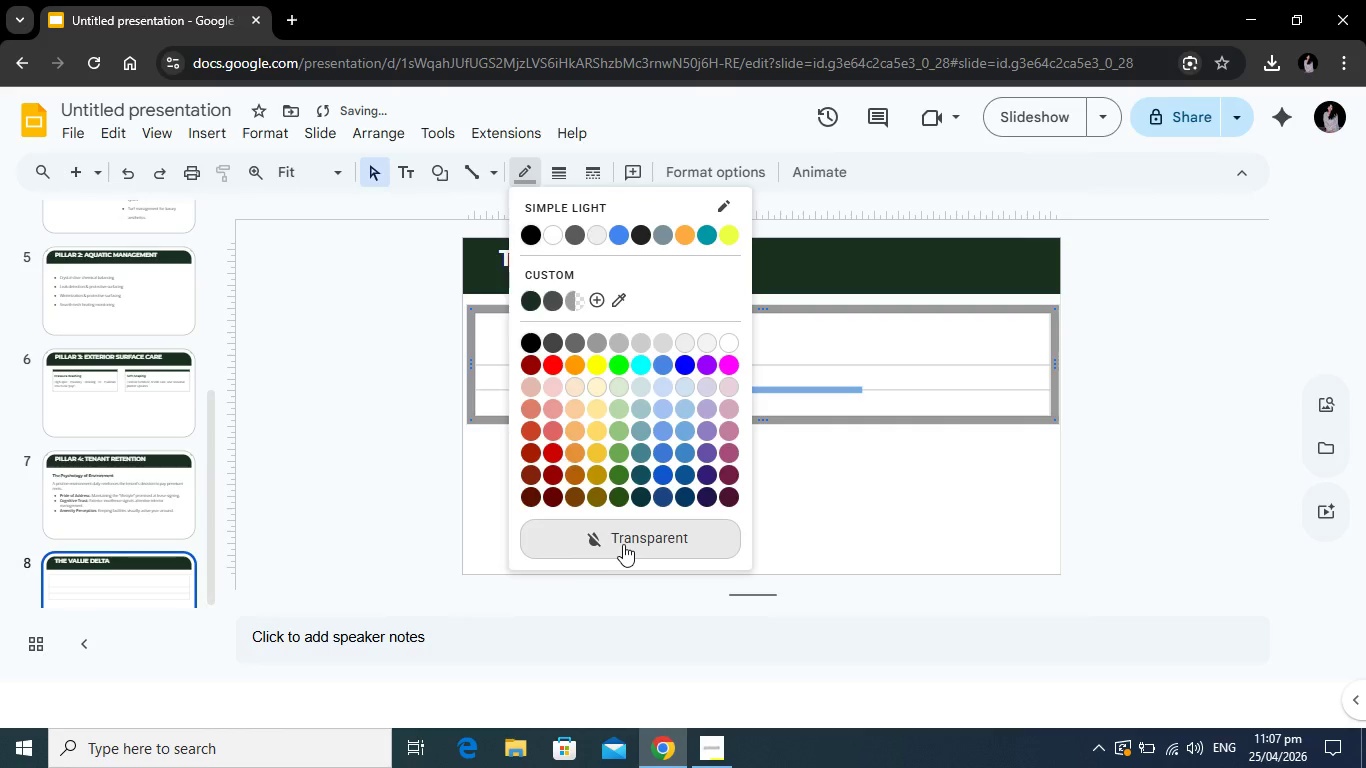 
left_click([623, 544])
 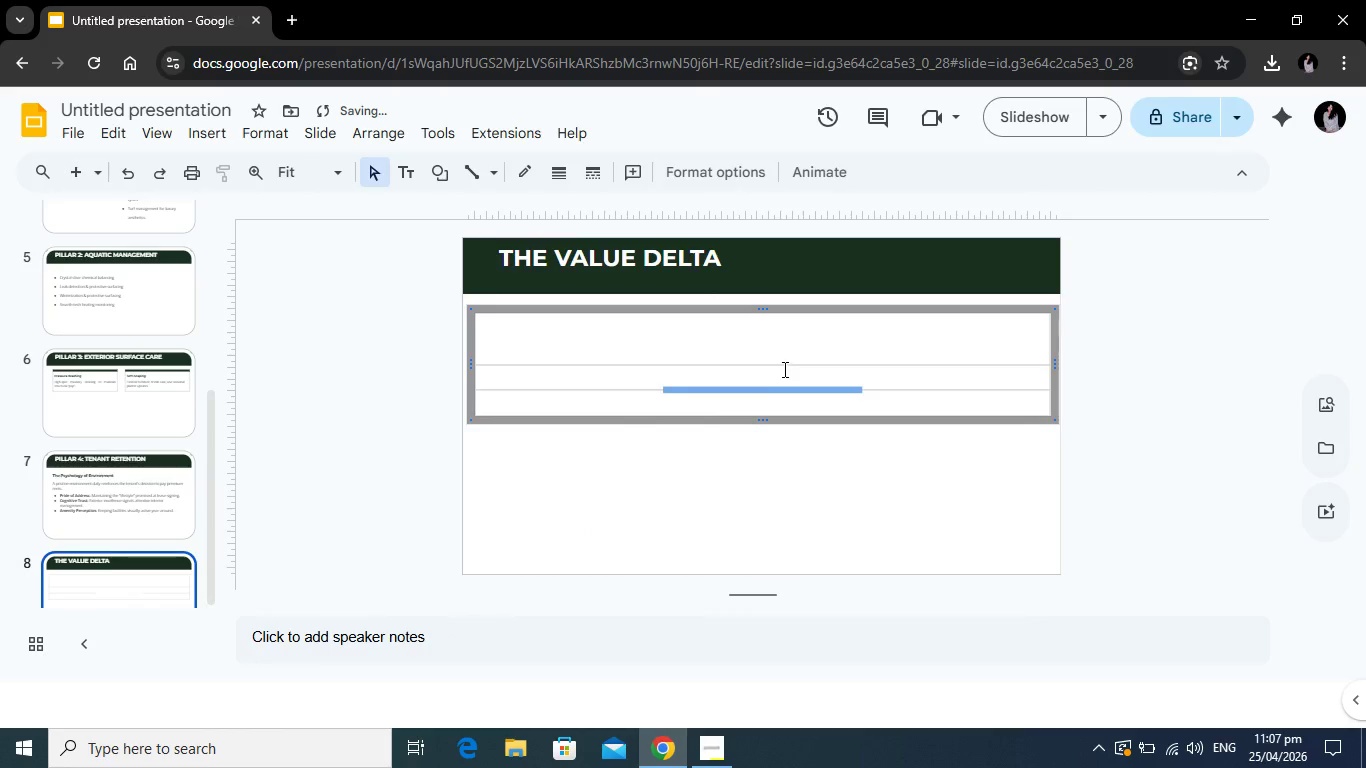 
left_click([783, 369])
 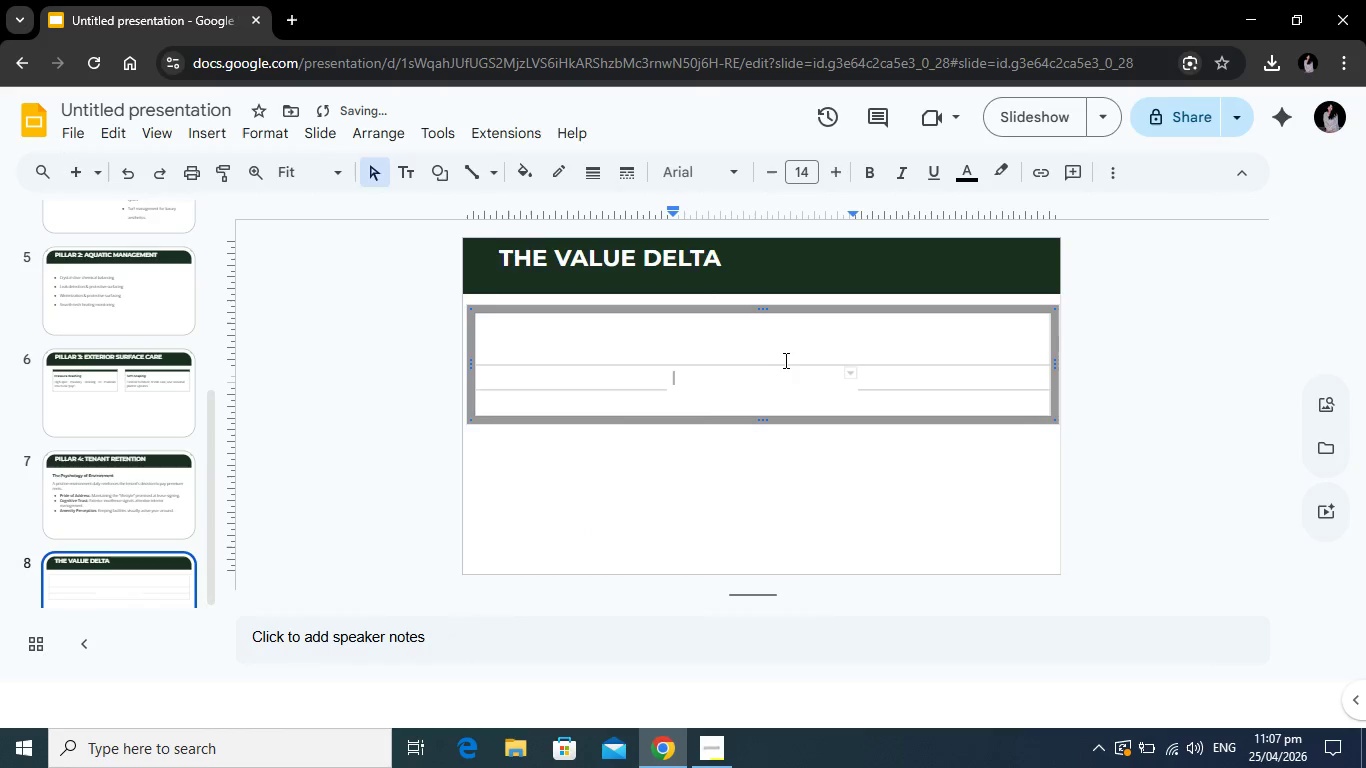 
left_click([784, 360])
 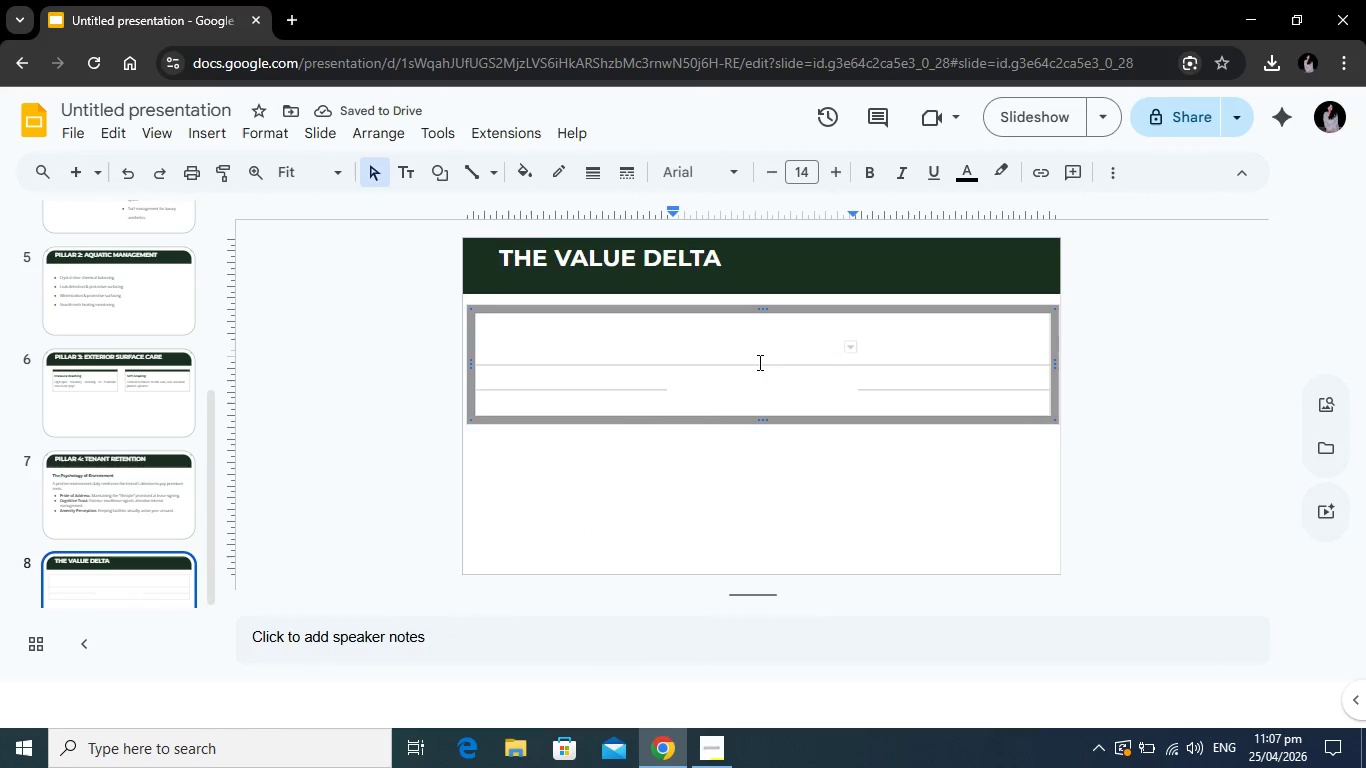 
left_click([758, 362])
 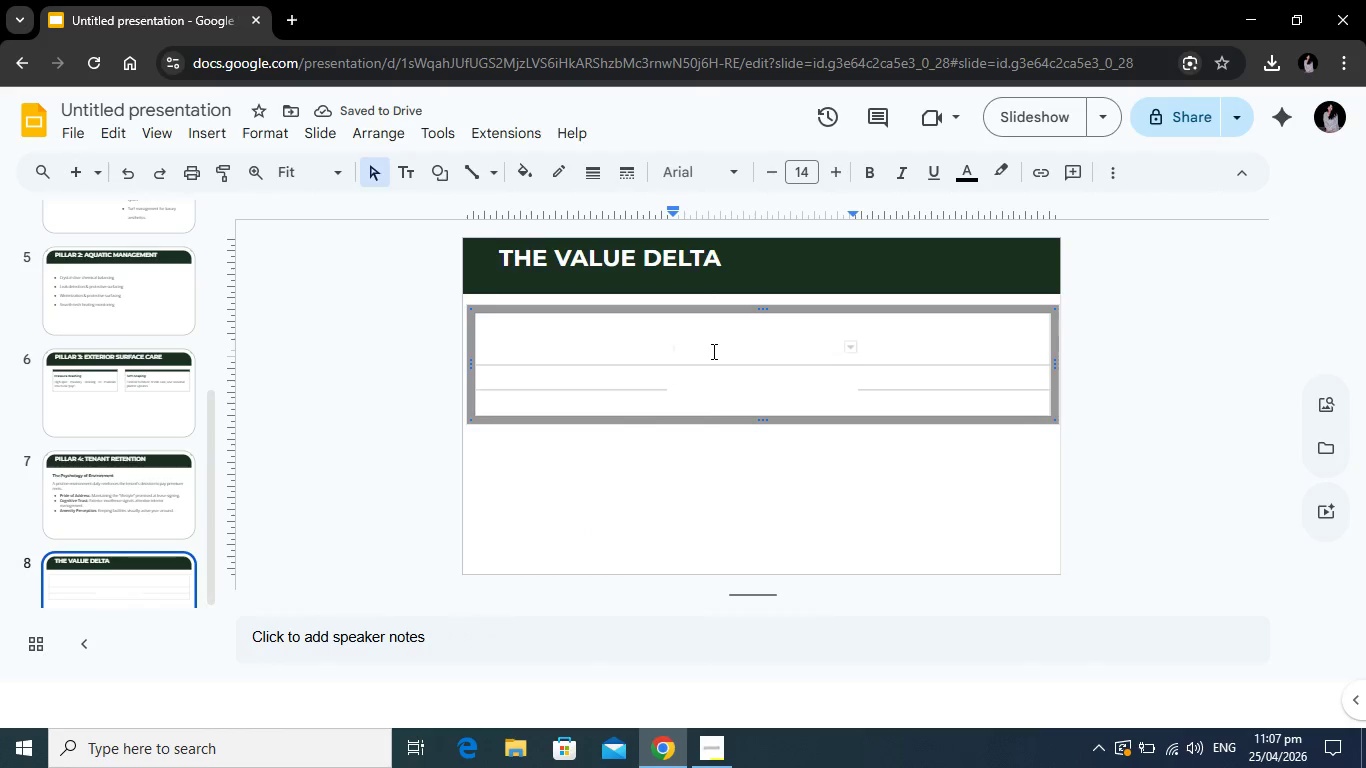 
left_click([712, 351])
 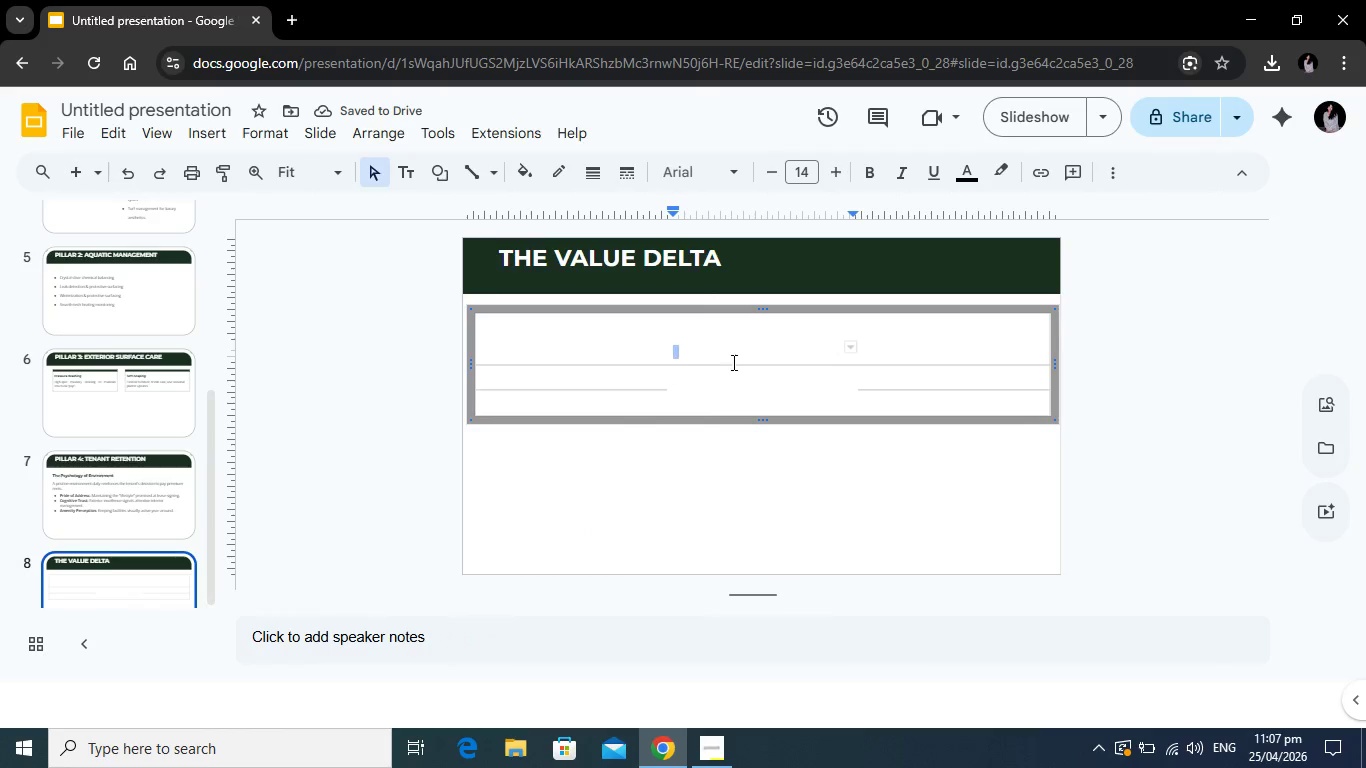 
left_click_drag(start_coordinate=[714, 355], to_coordinate=[734, 364])
 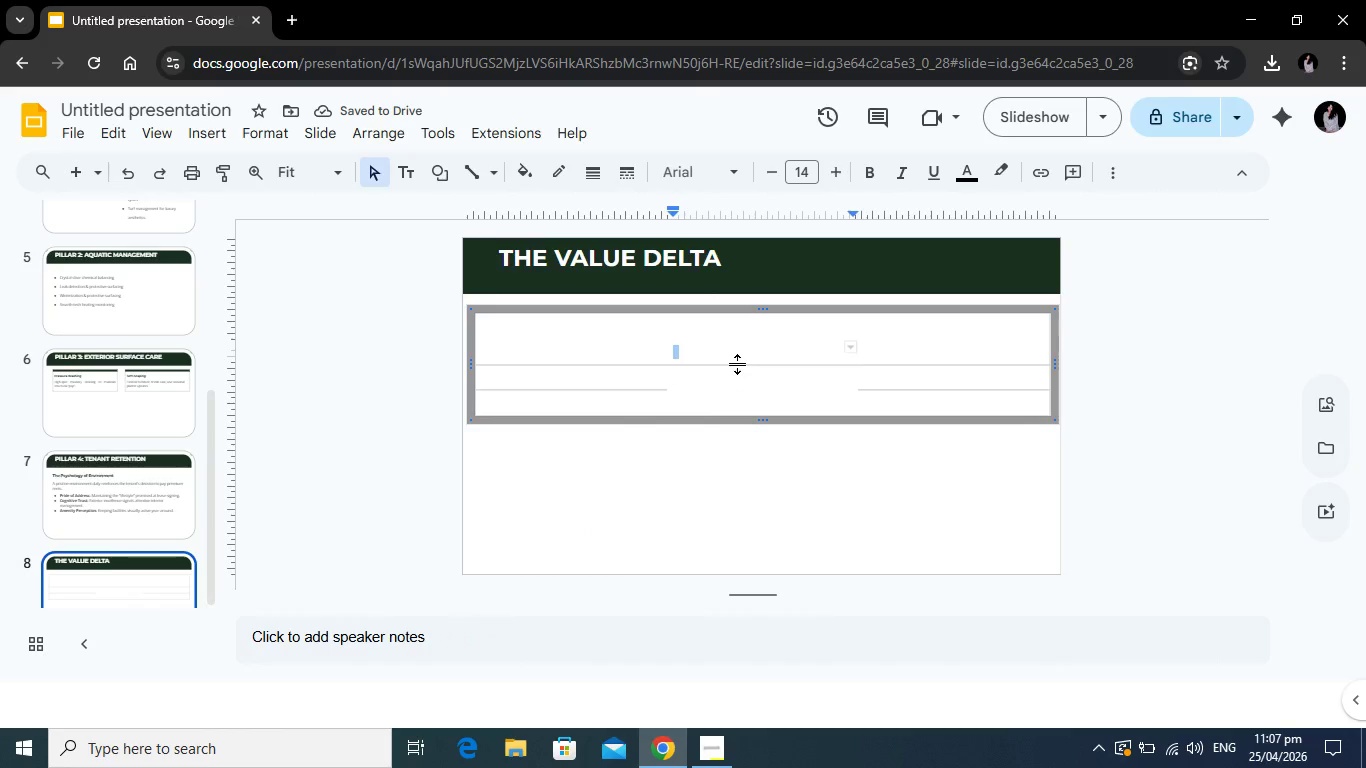 
left_click([738, 364])
 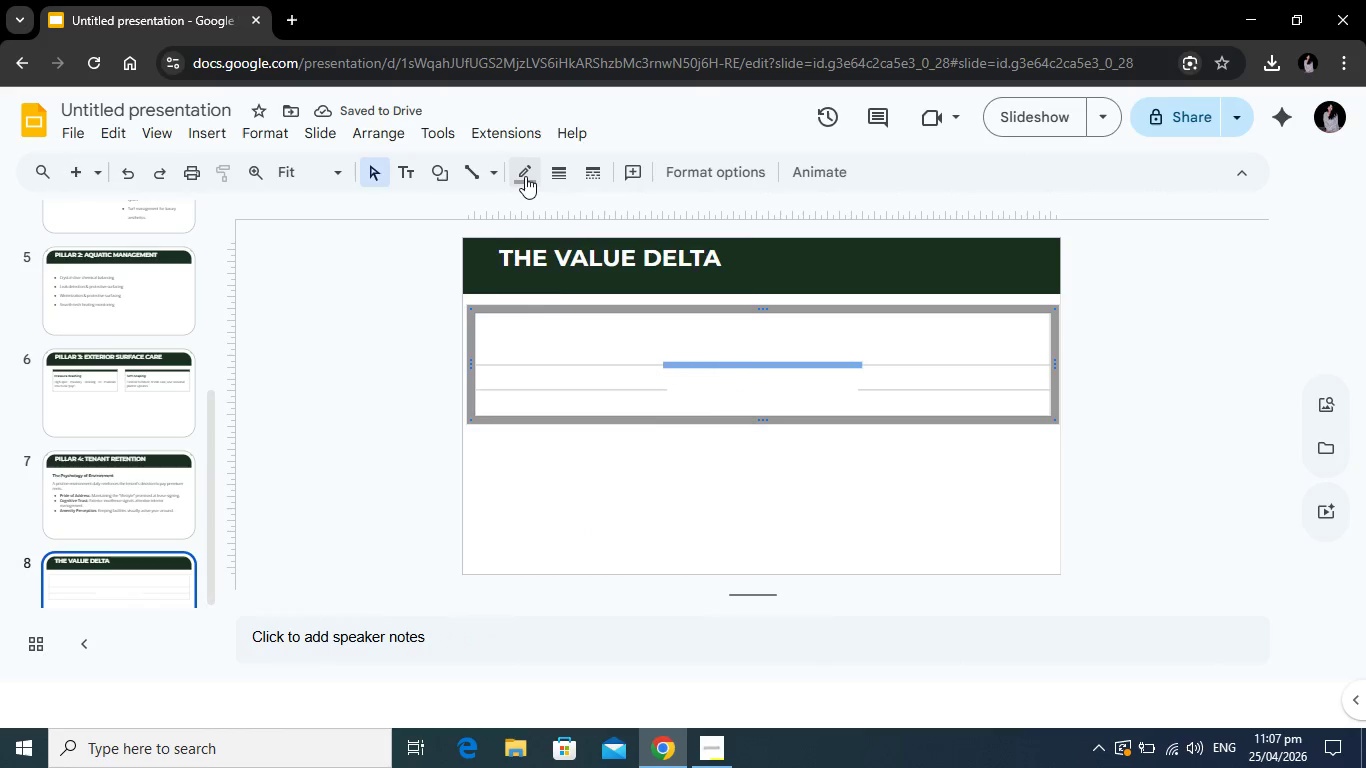 
left_click([525, 176])
 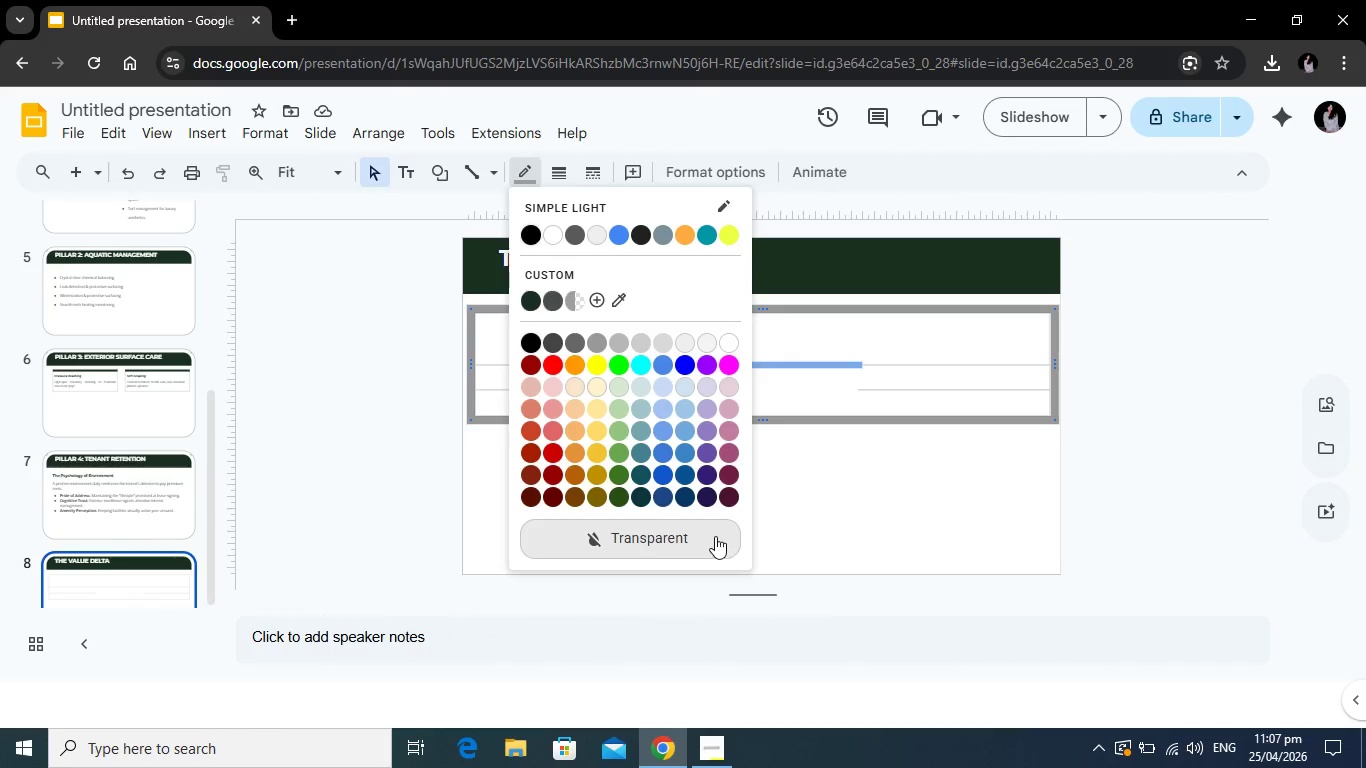 
left_click([715, 536])
 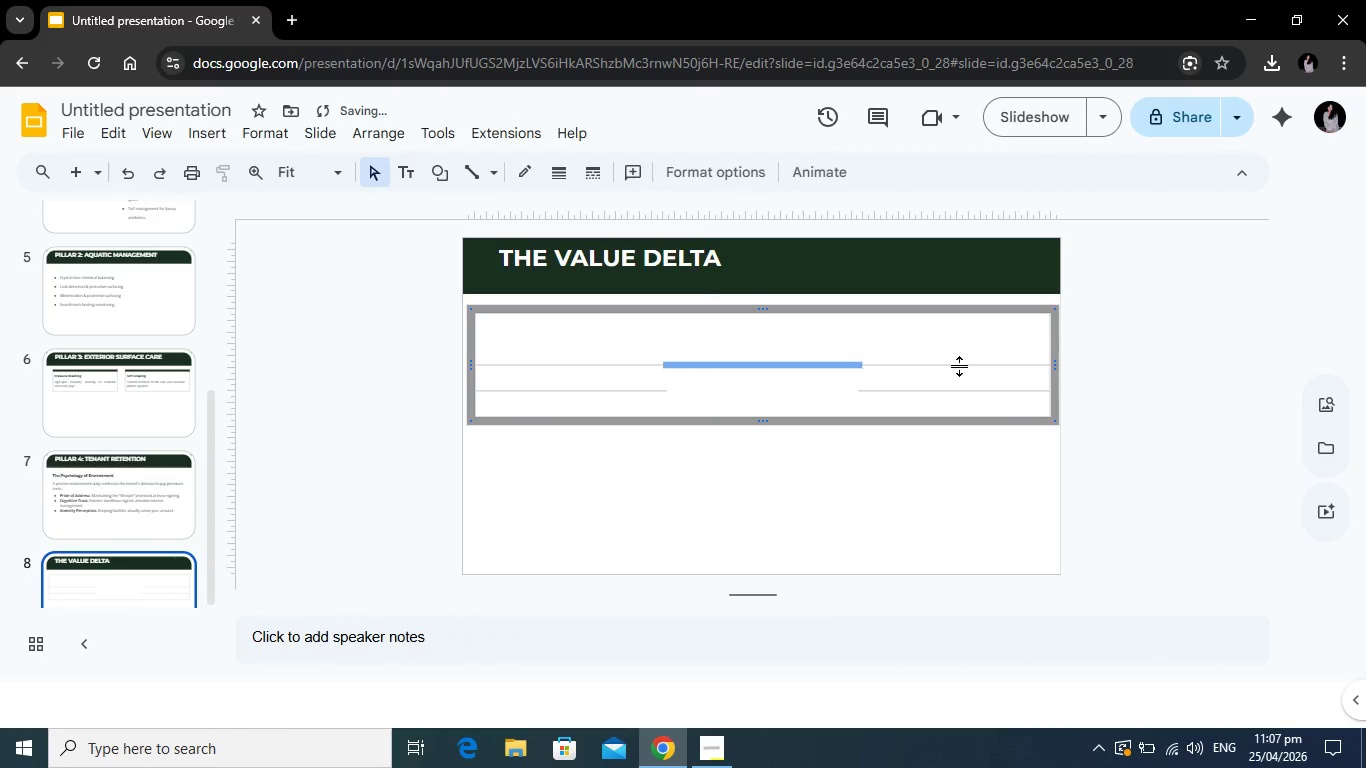 
left_click([960, 366])
 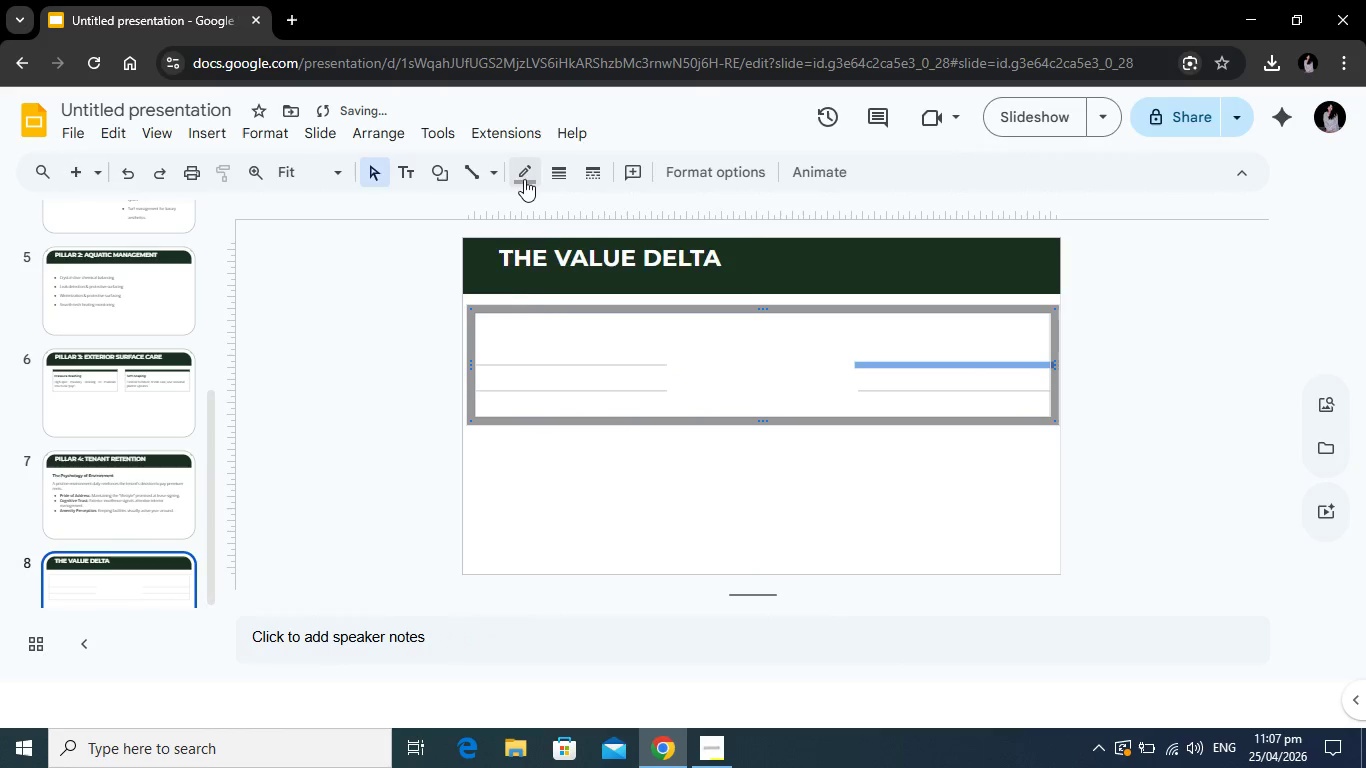 
left_click([525, 178])
 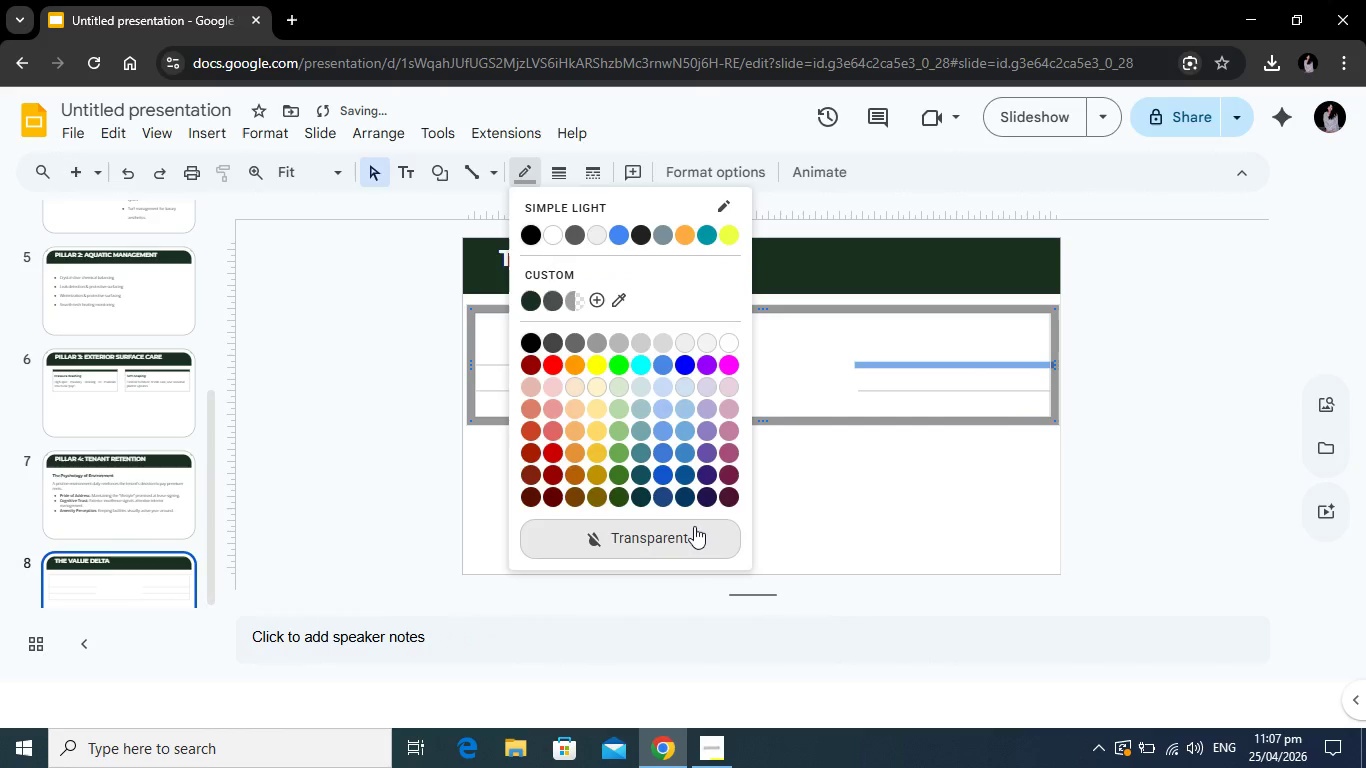 
left_click([644, 541])
 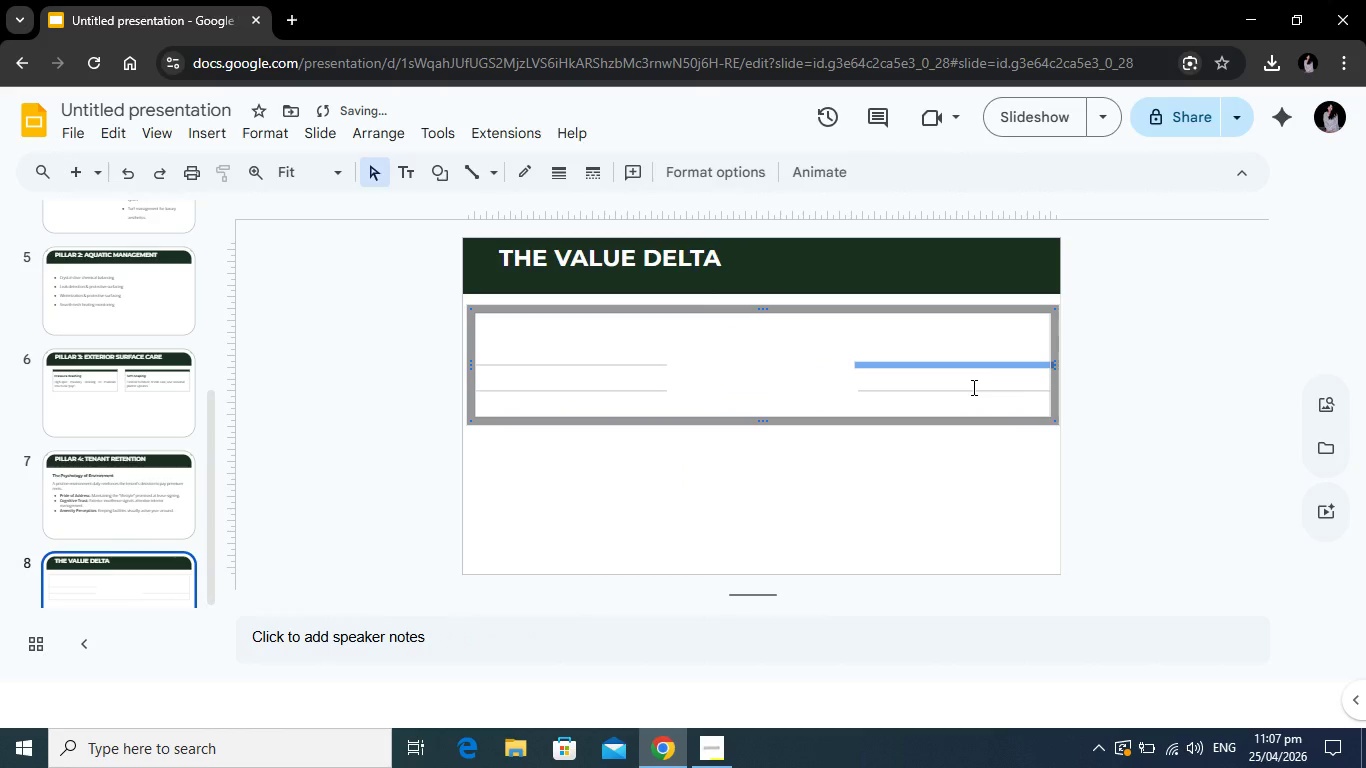 
left_click([972, 387])
 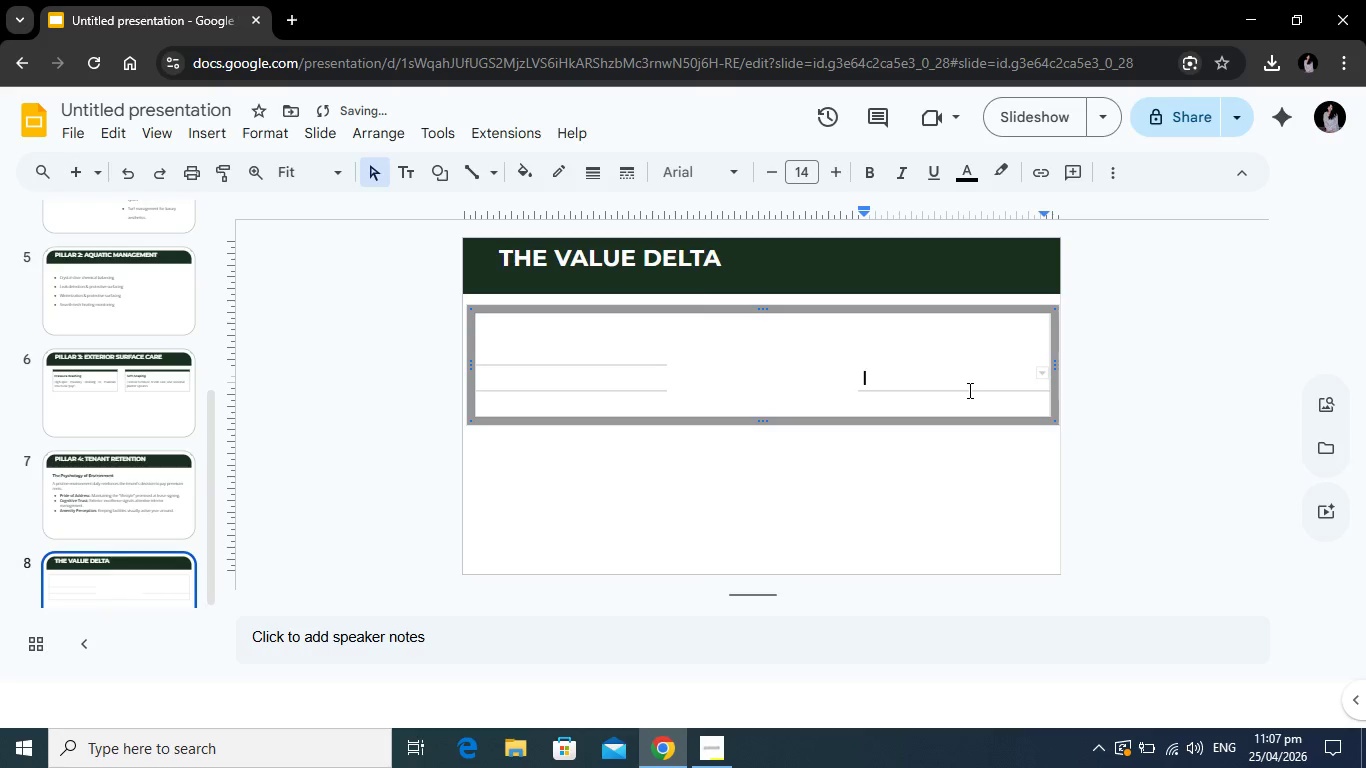 
left_click([968, 390])
 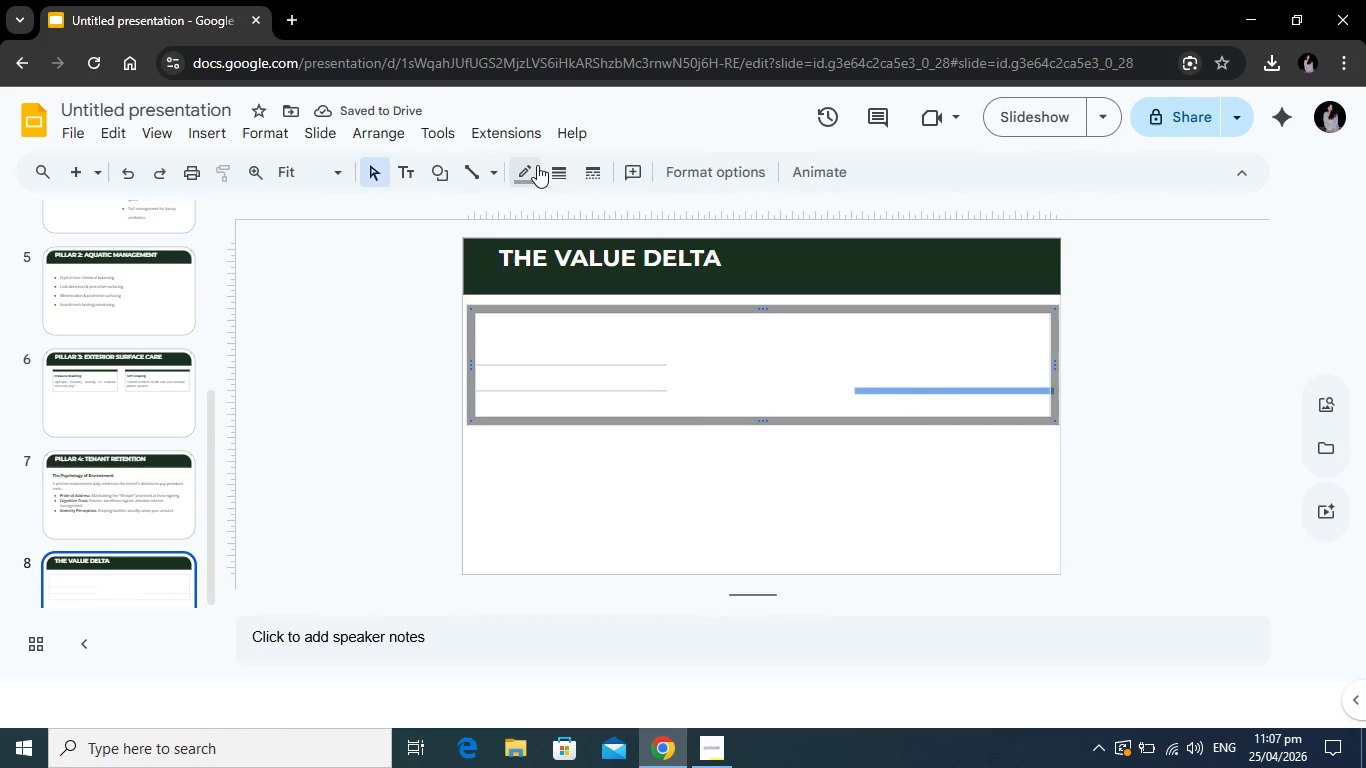 
left_click([537, 165])
 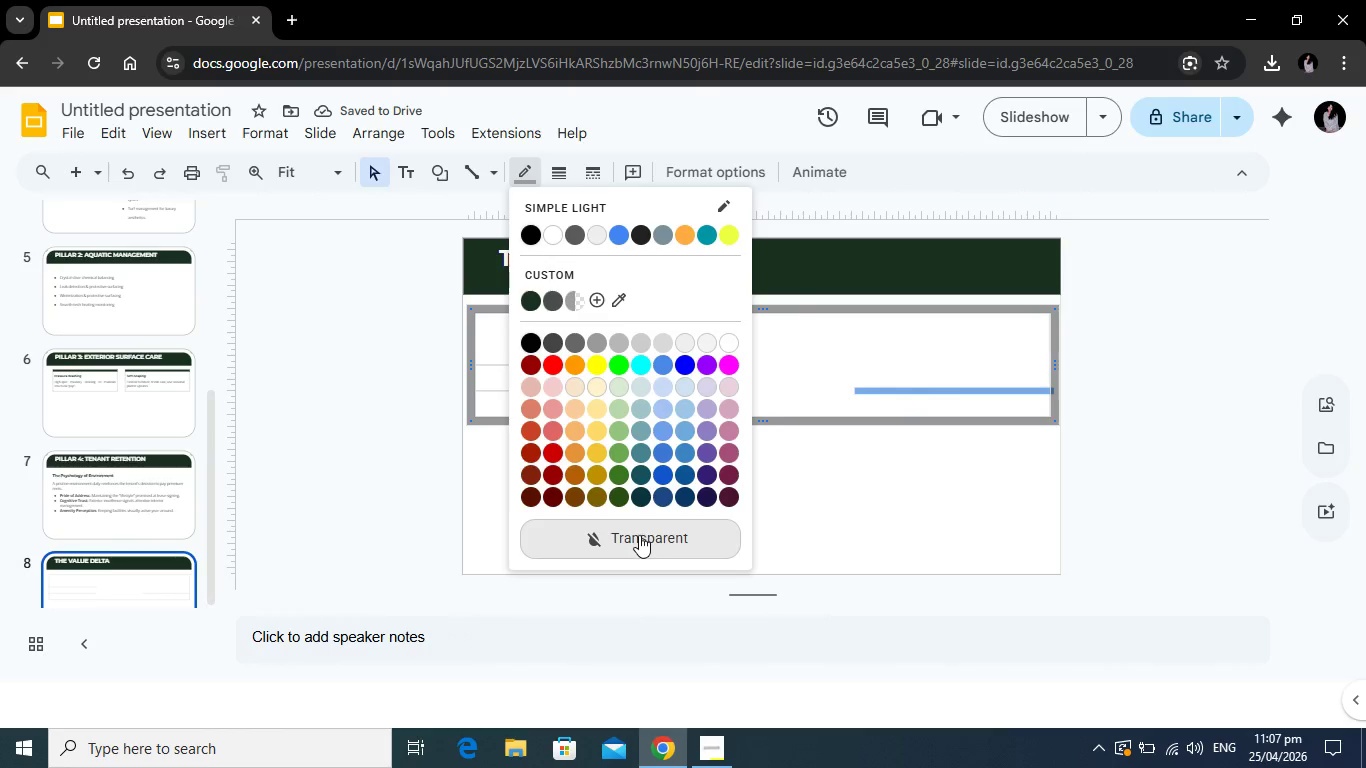 
left_click([639, 535])
 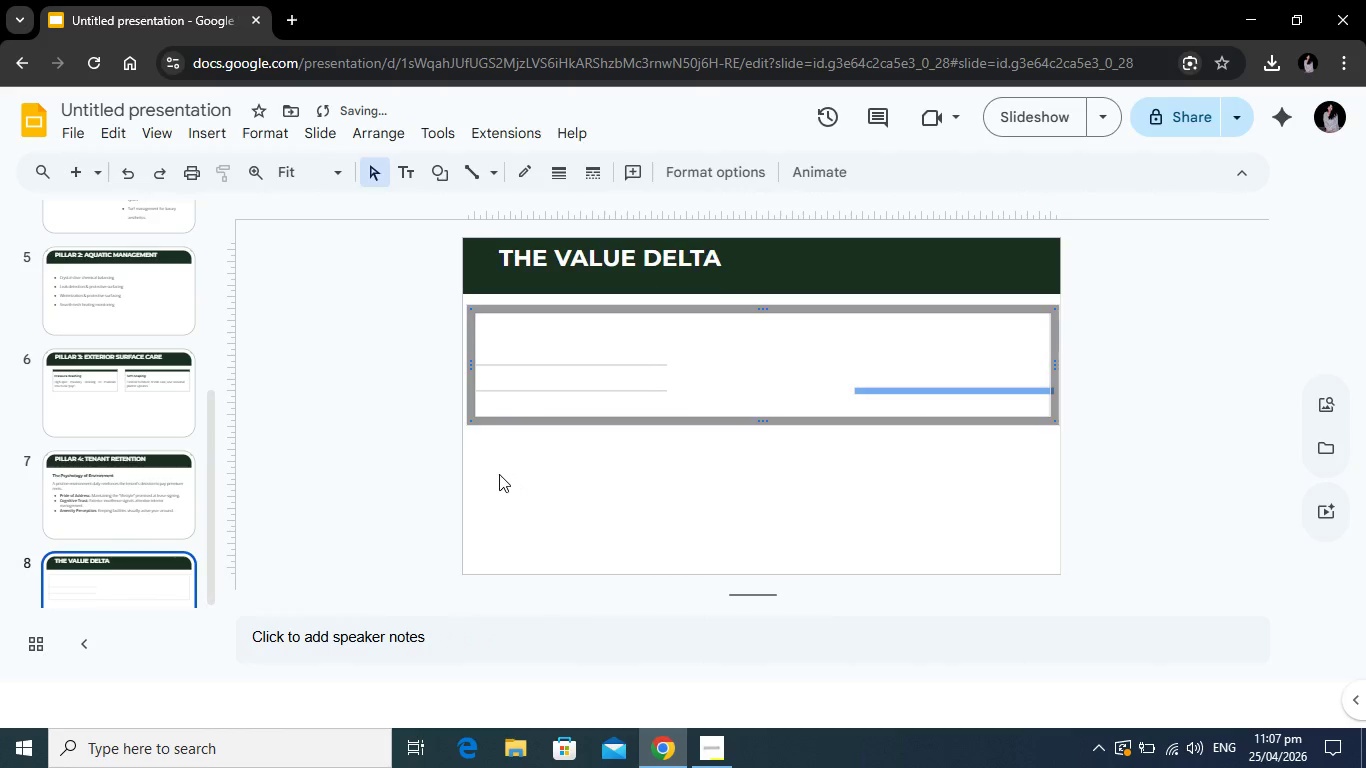 
left_click([499, 474])
 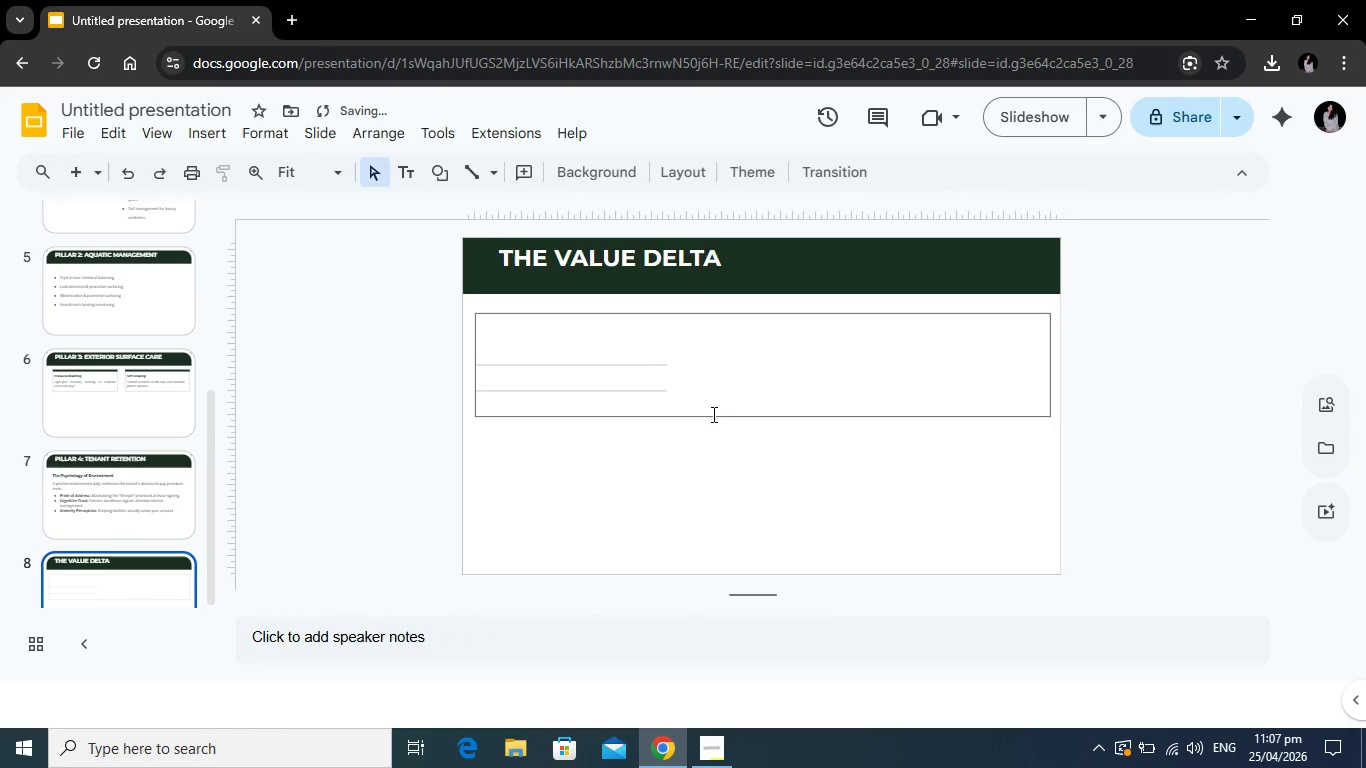 
left_click([712, 414])
 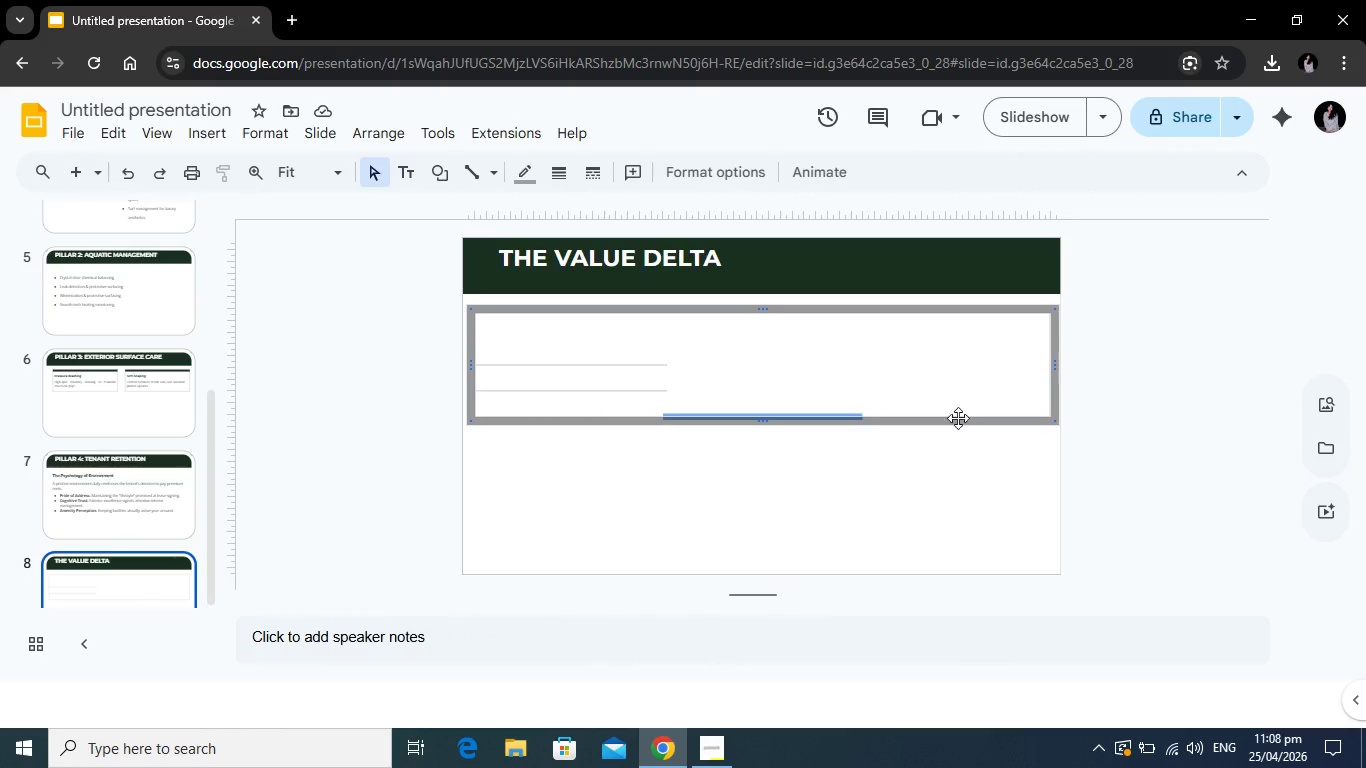 
left_click([1047, 357])
 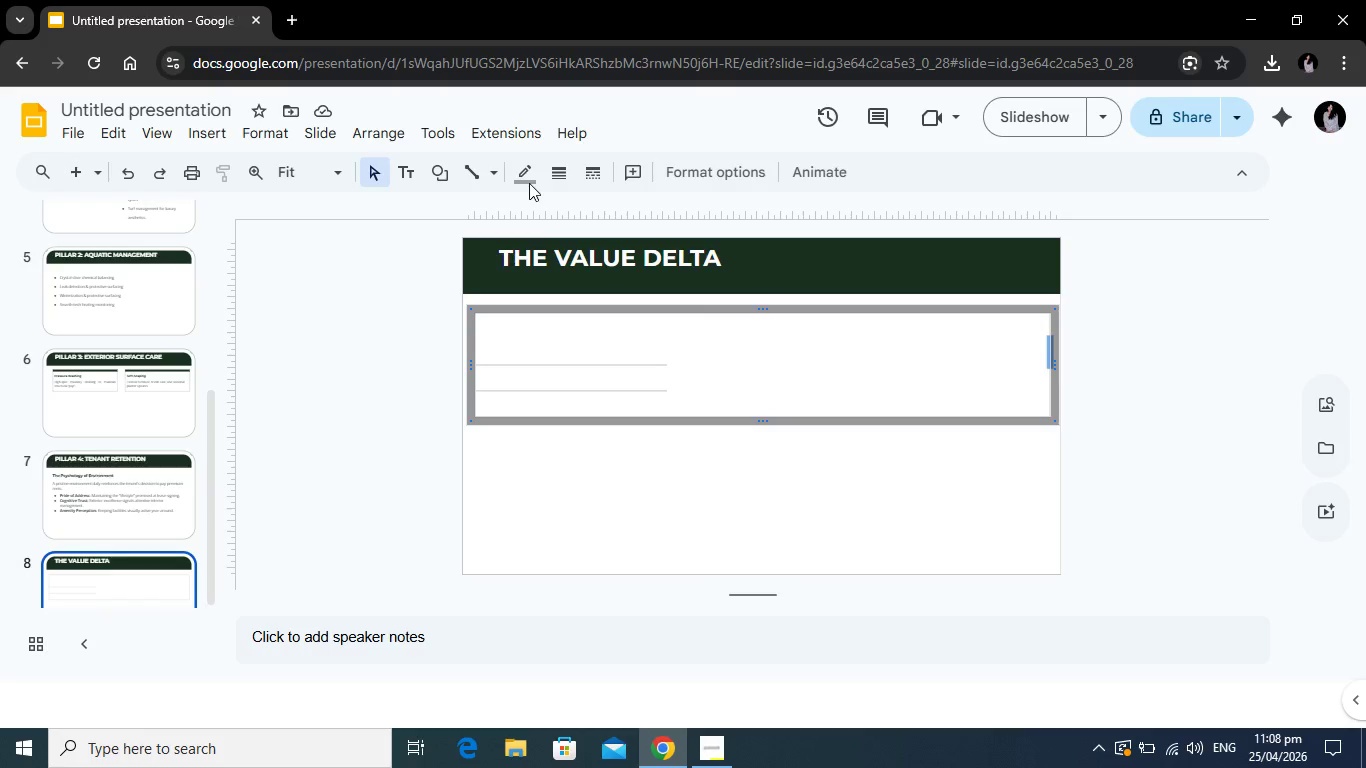 
left_click([519, 172])
 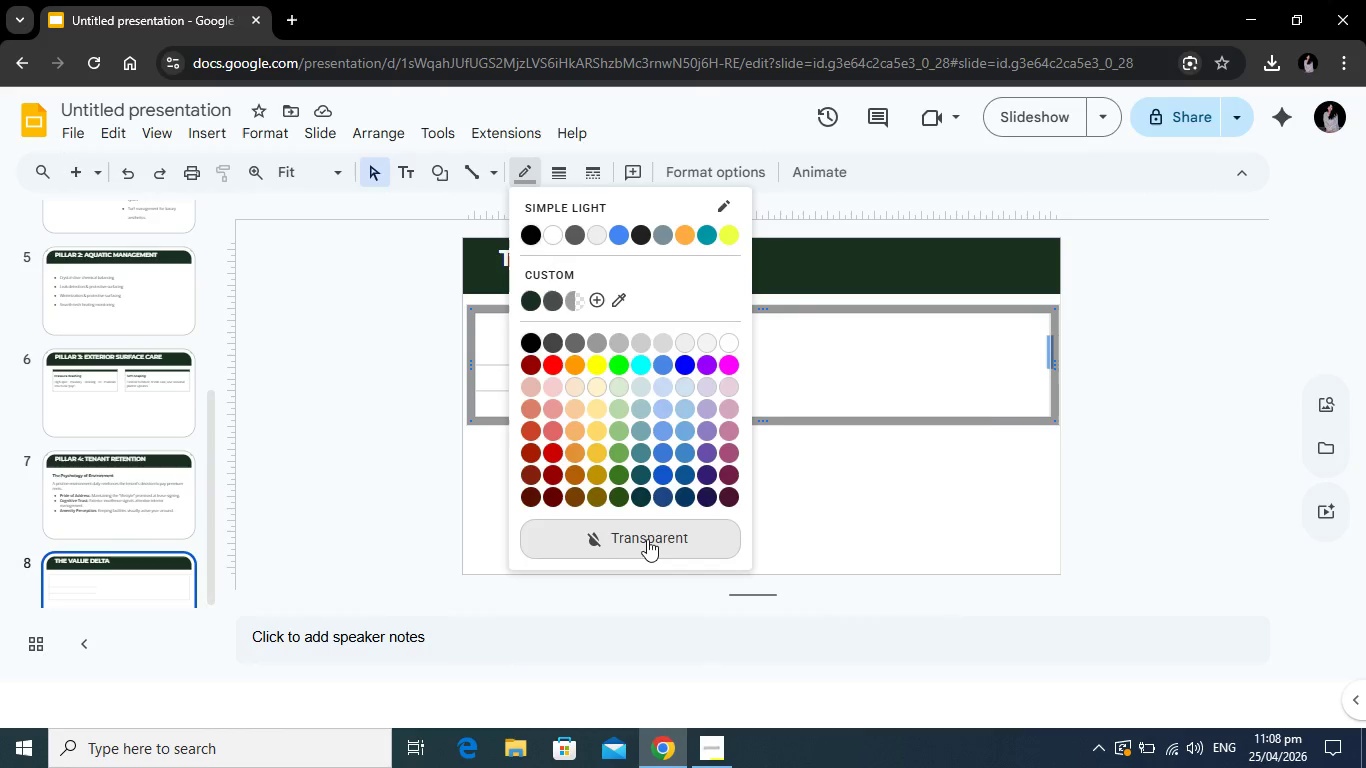 
left_click([647, 539])
 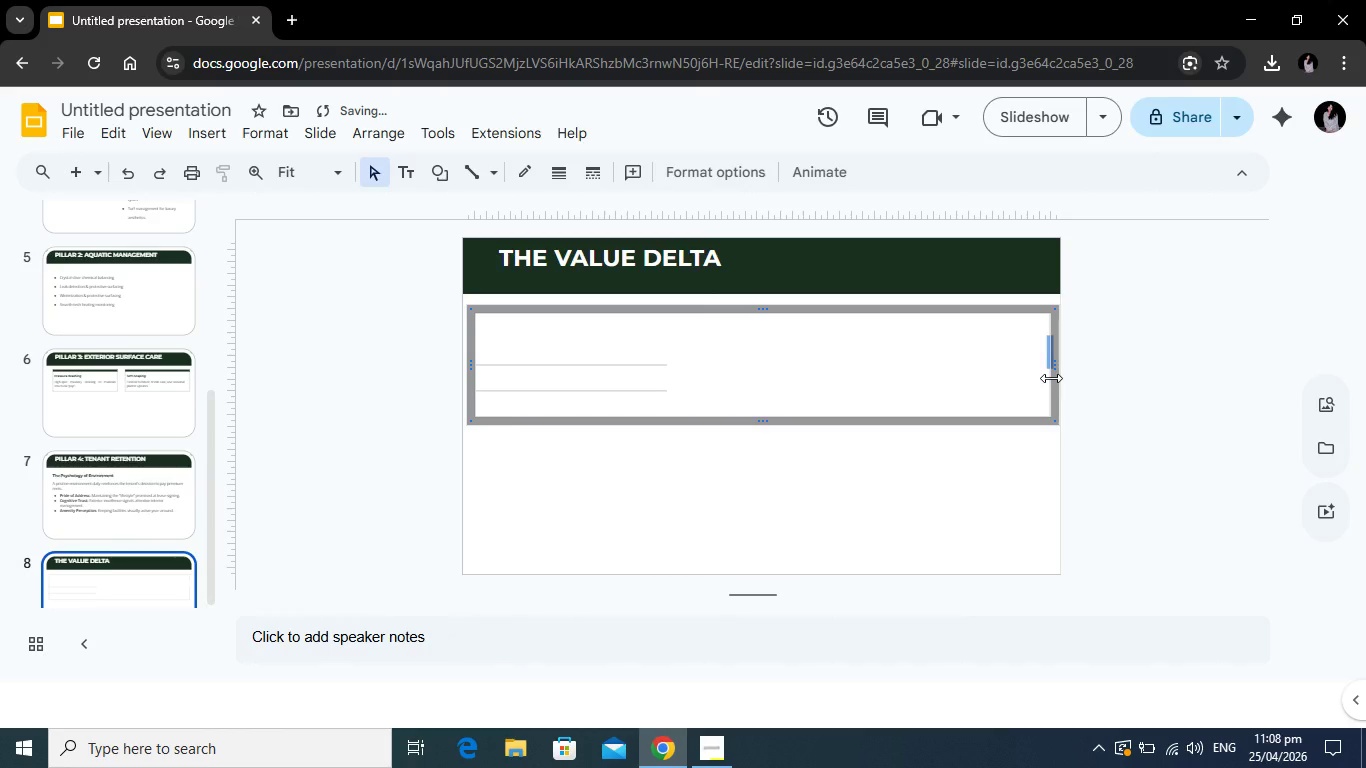 
left_click([1051, 378])
 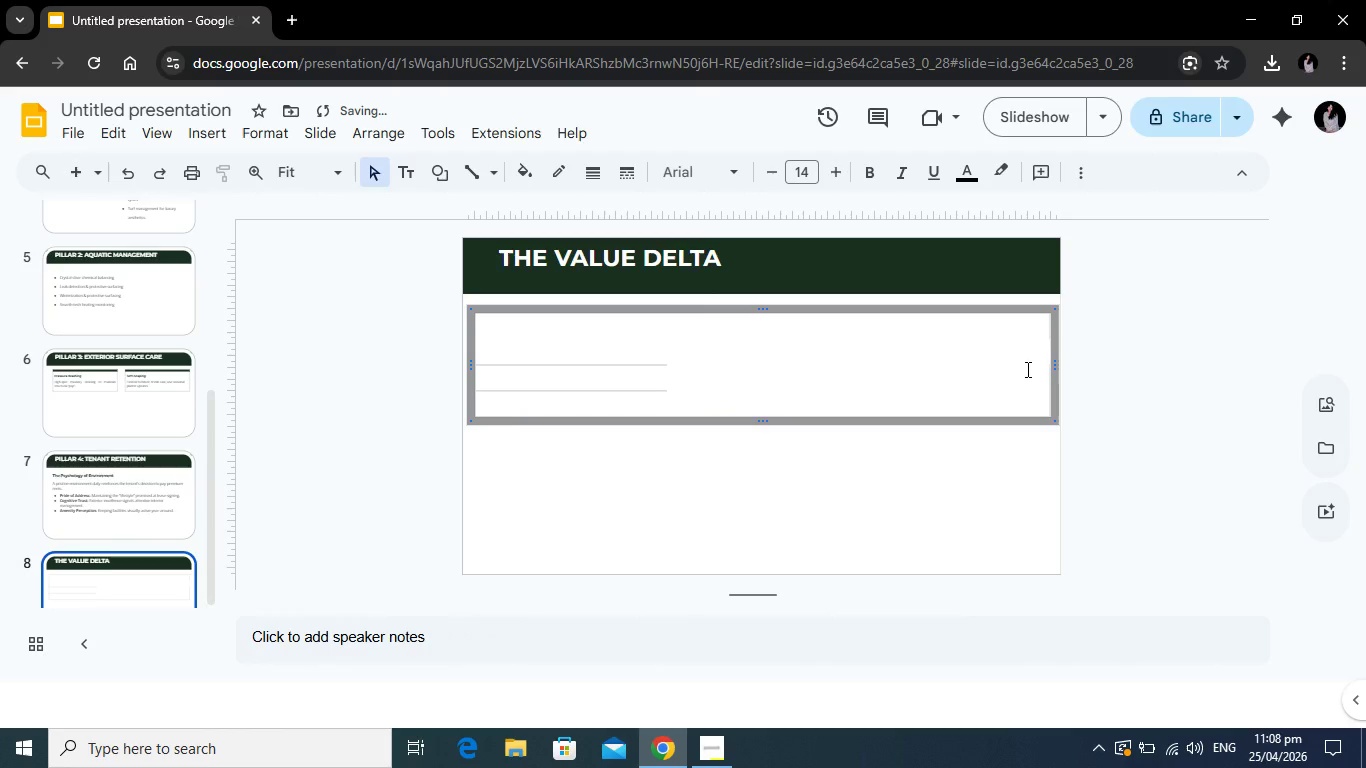 
left_click([1026, 369])
 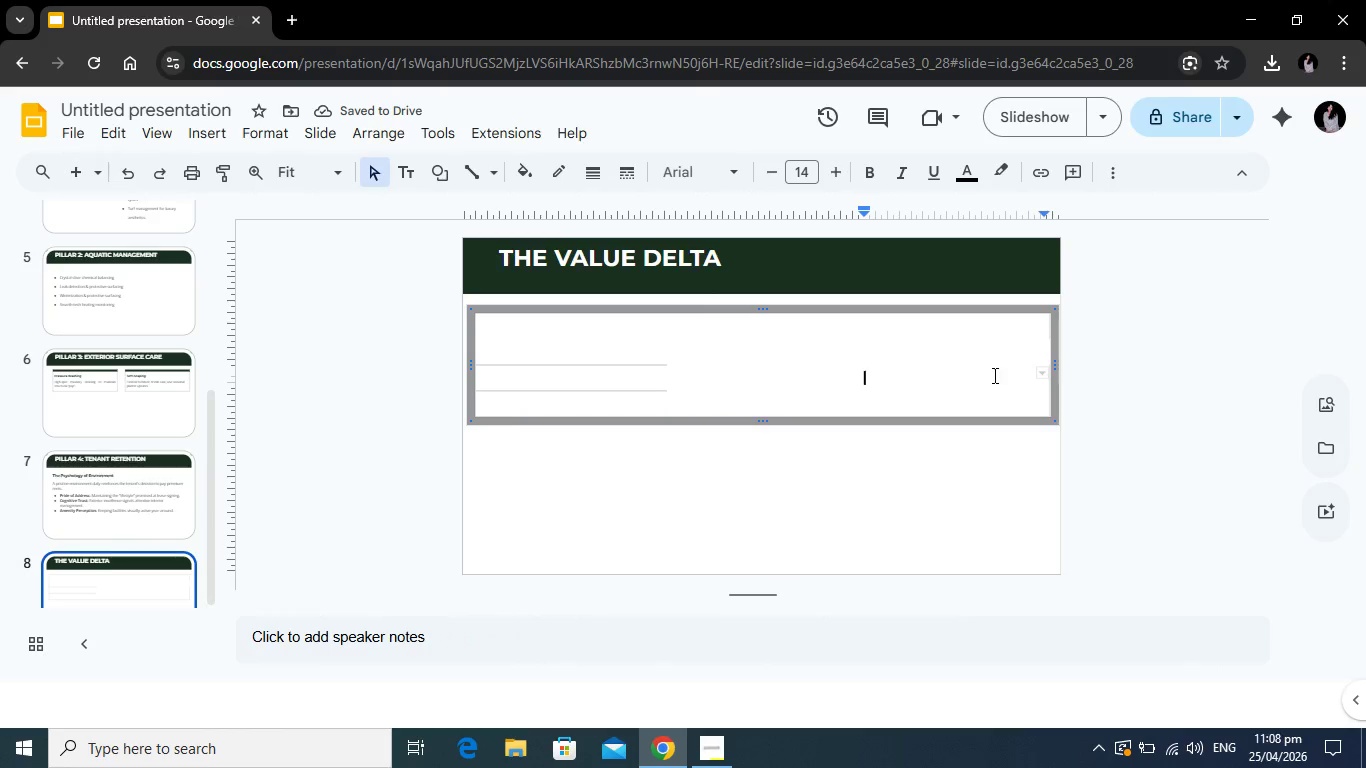 
double_click([1001, 463])
 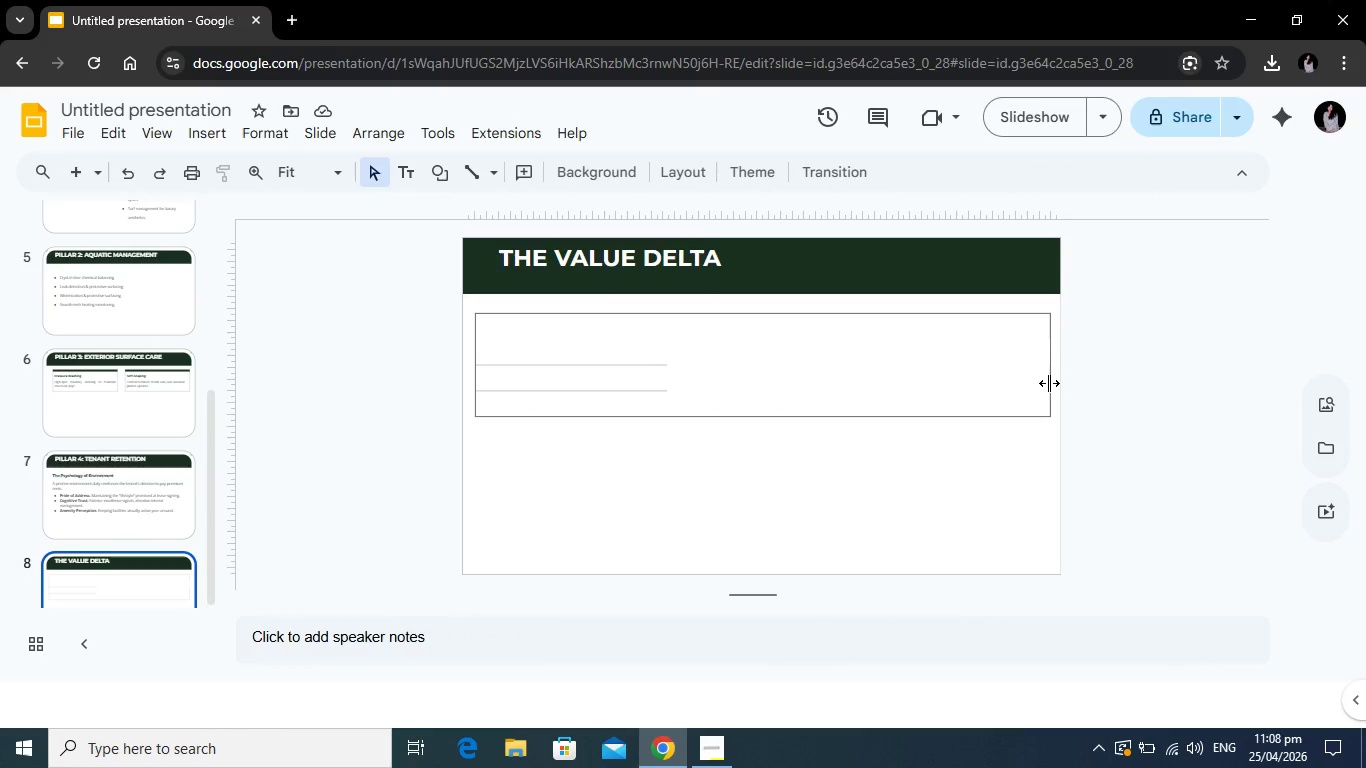 
left_click([1049, 383])
 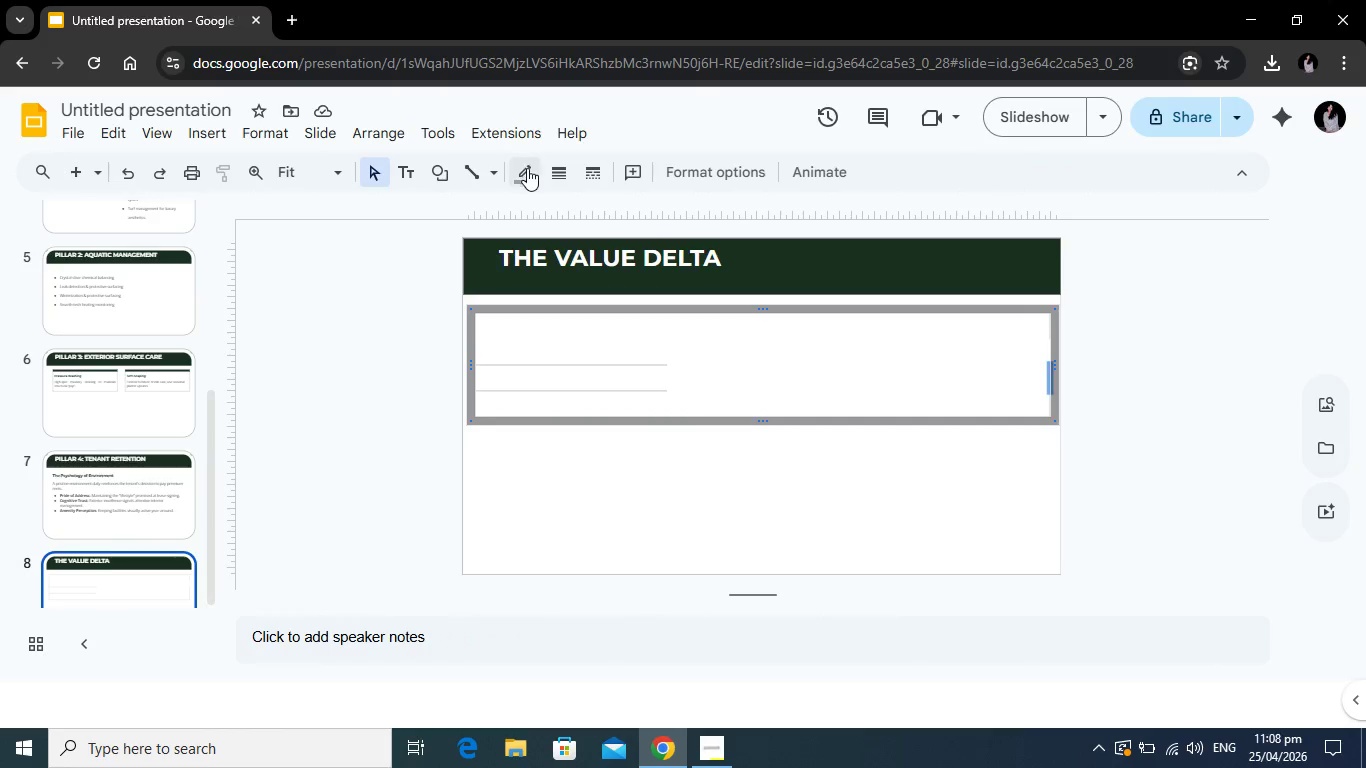 
left_click([527, 169])
 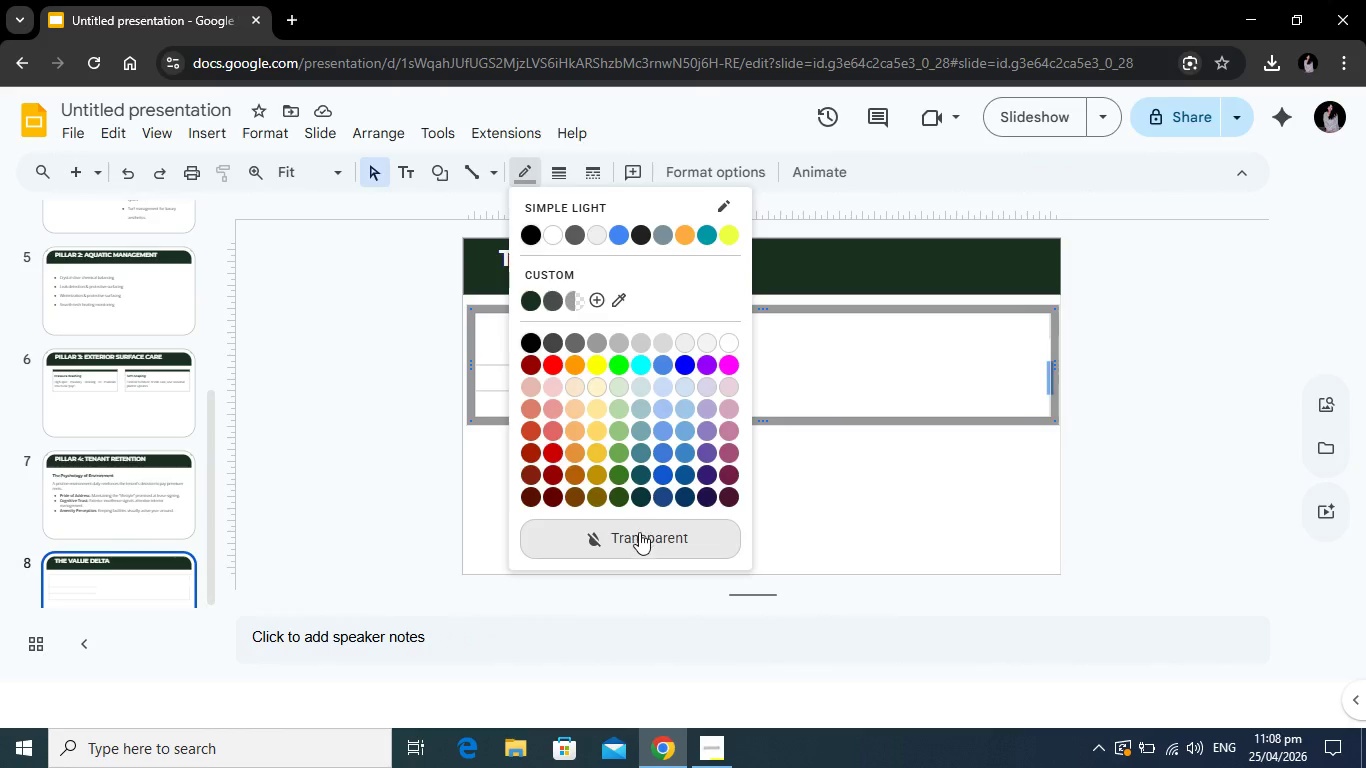 
left_click([639, 532])
 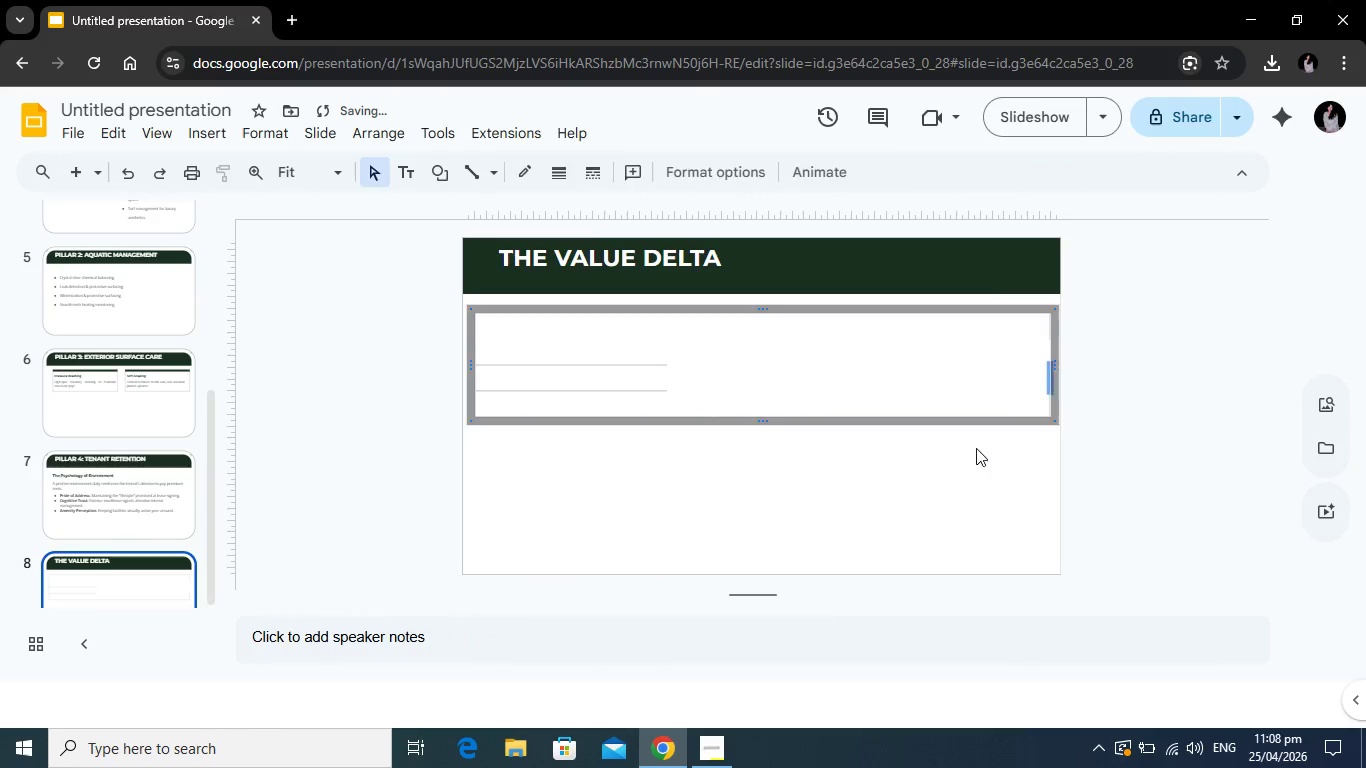 
left_click([976, 448])
 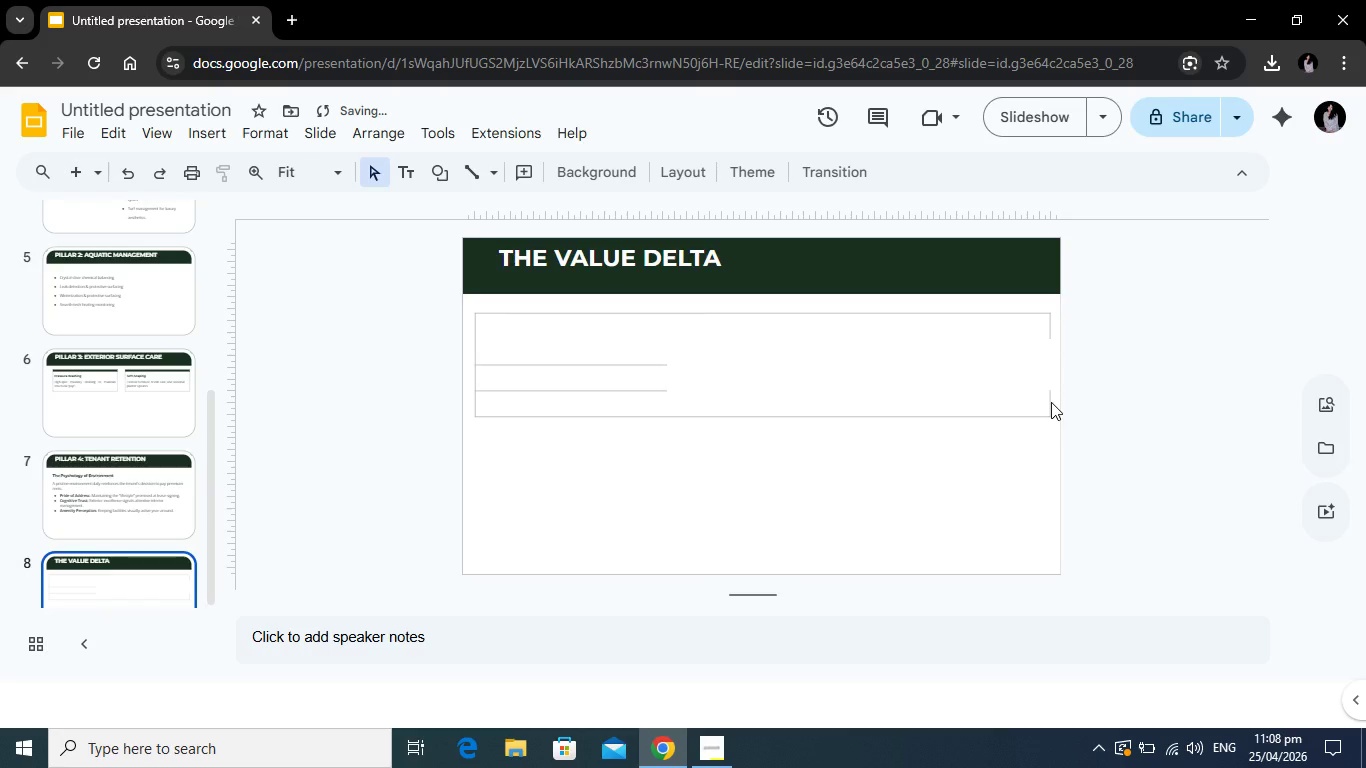 
left_click([1051, 402])
 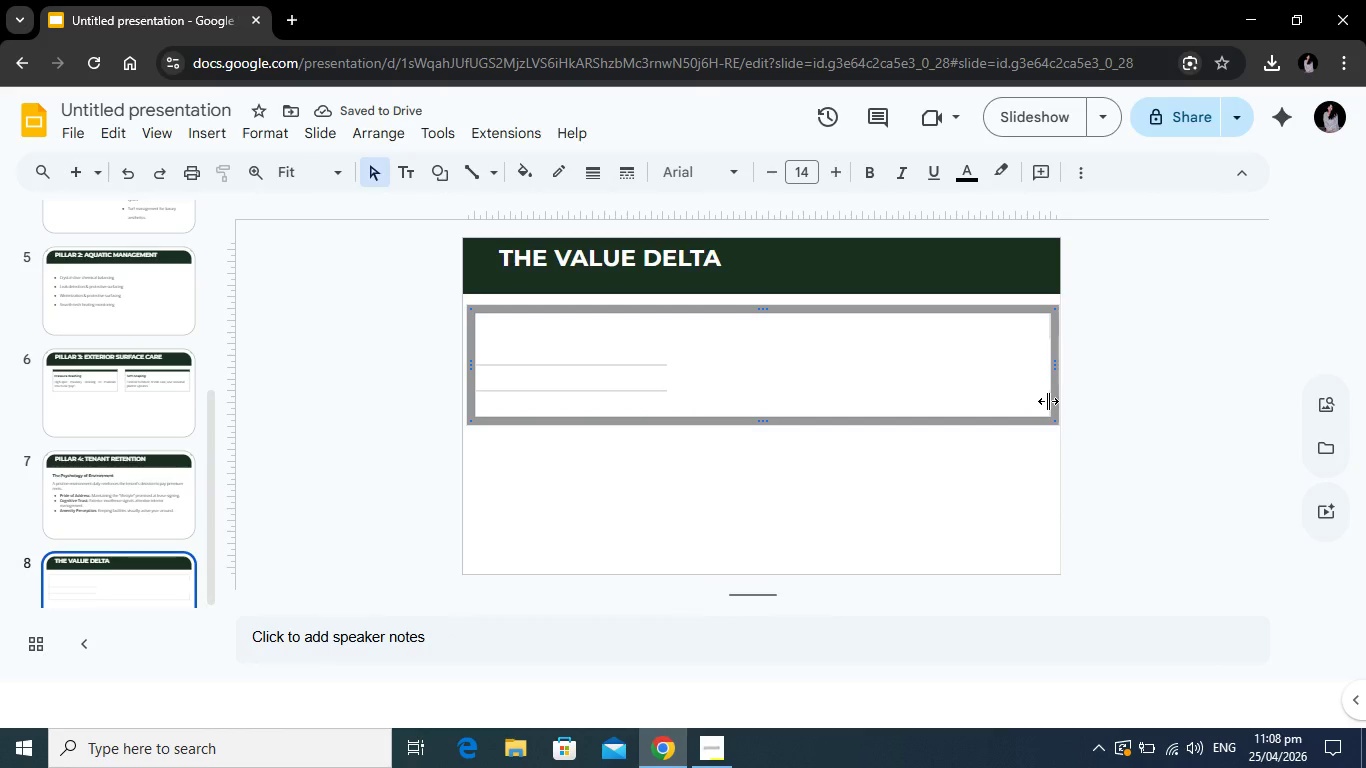 
left_click([1048, 401])
 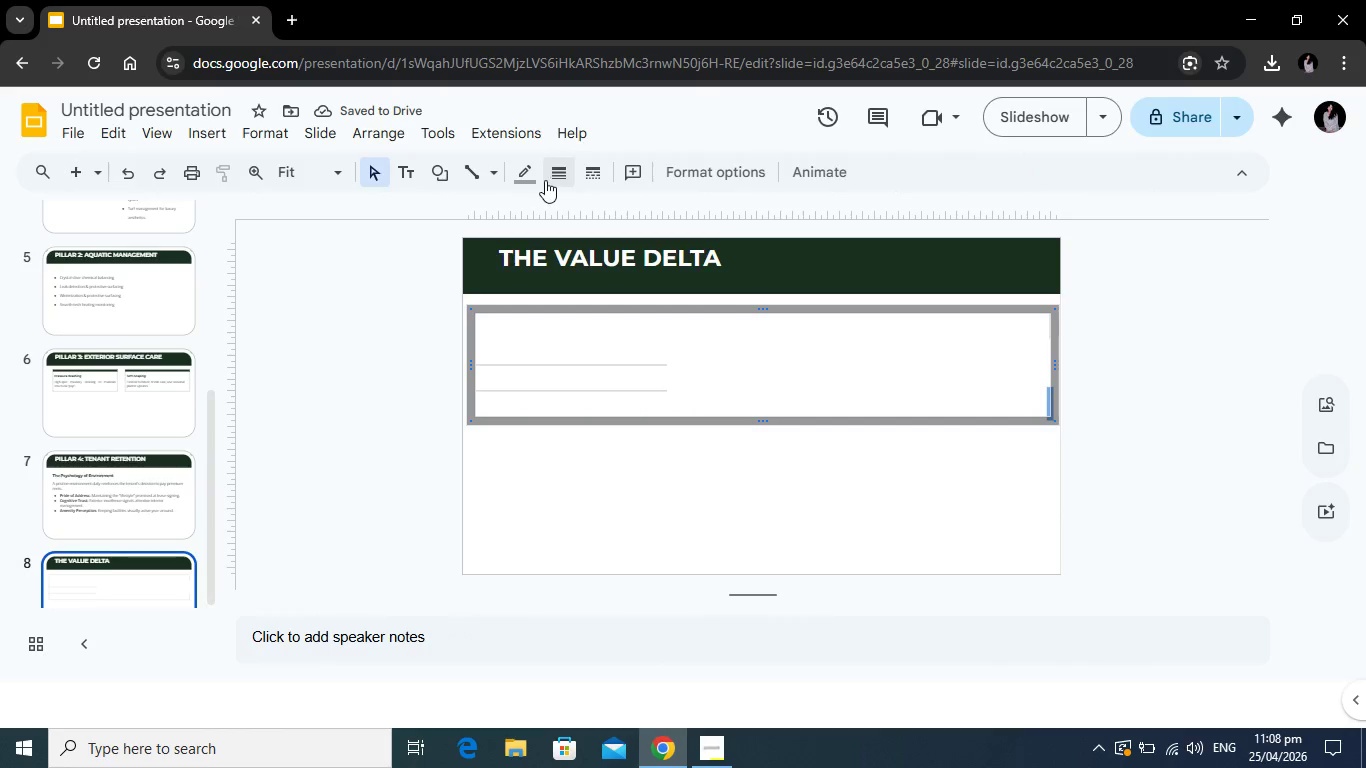 
left_click([529, 172])
 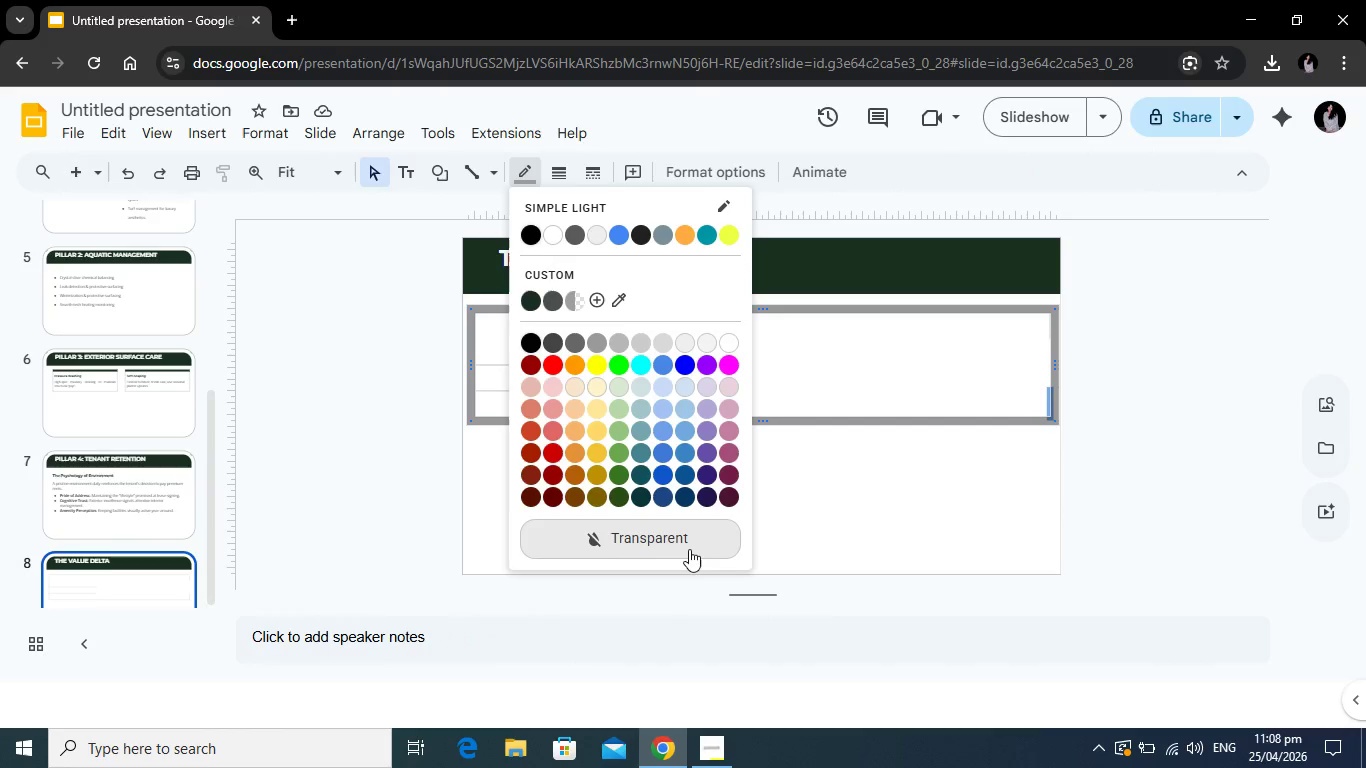 
left_click([689, 549])
 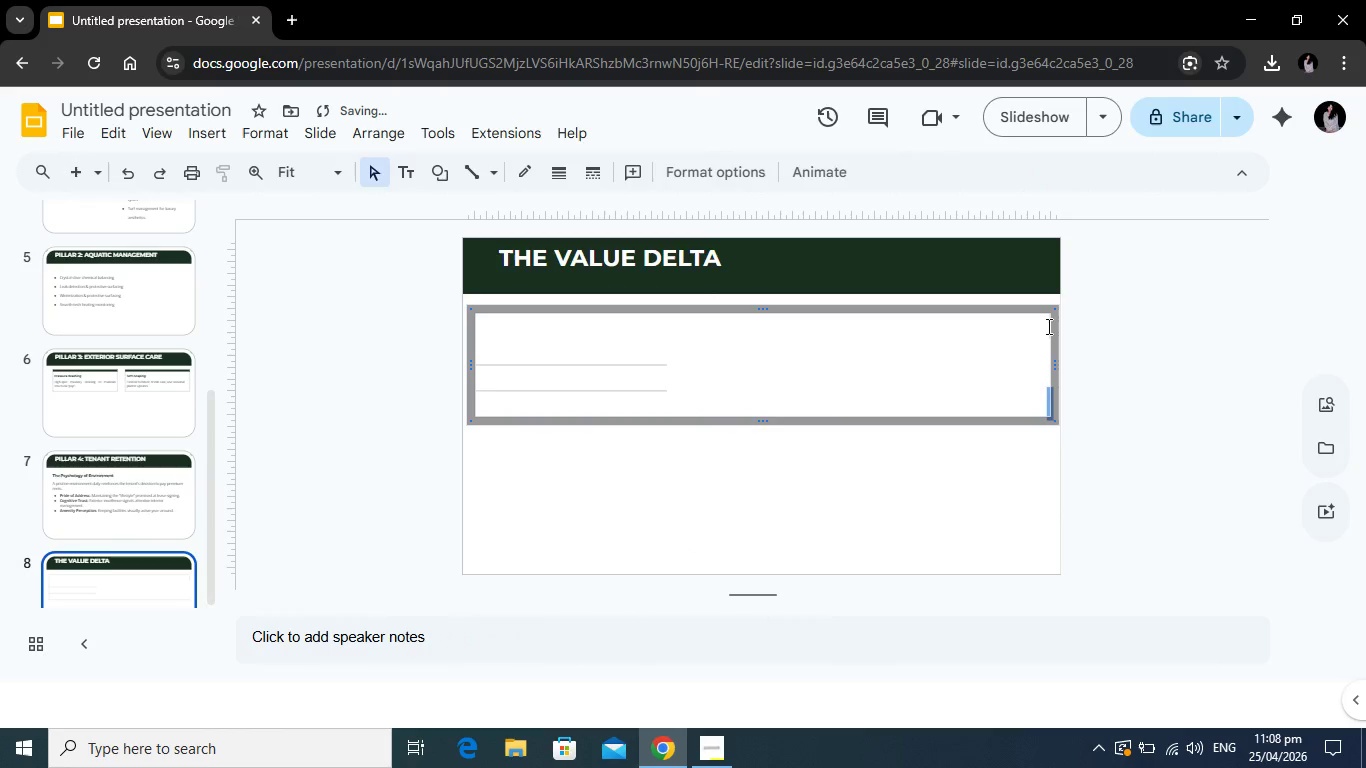 
left_click([1048, 326])
 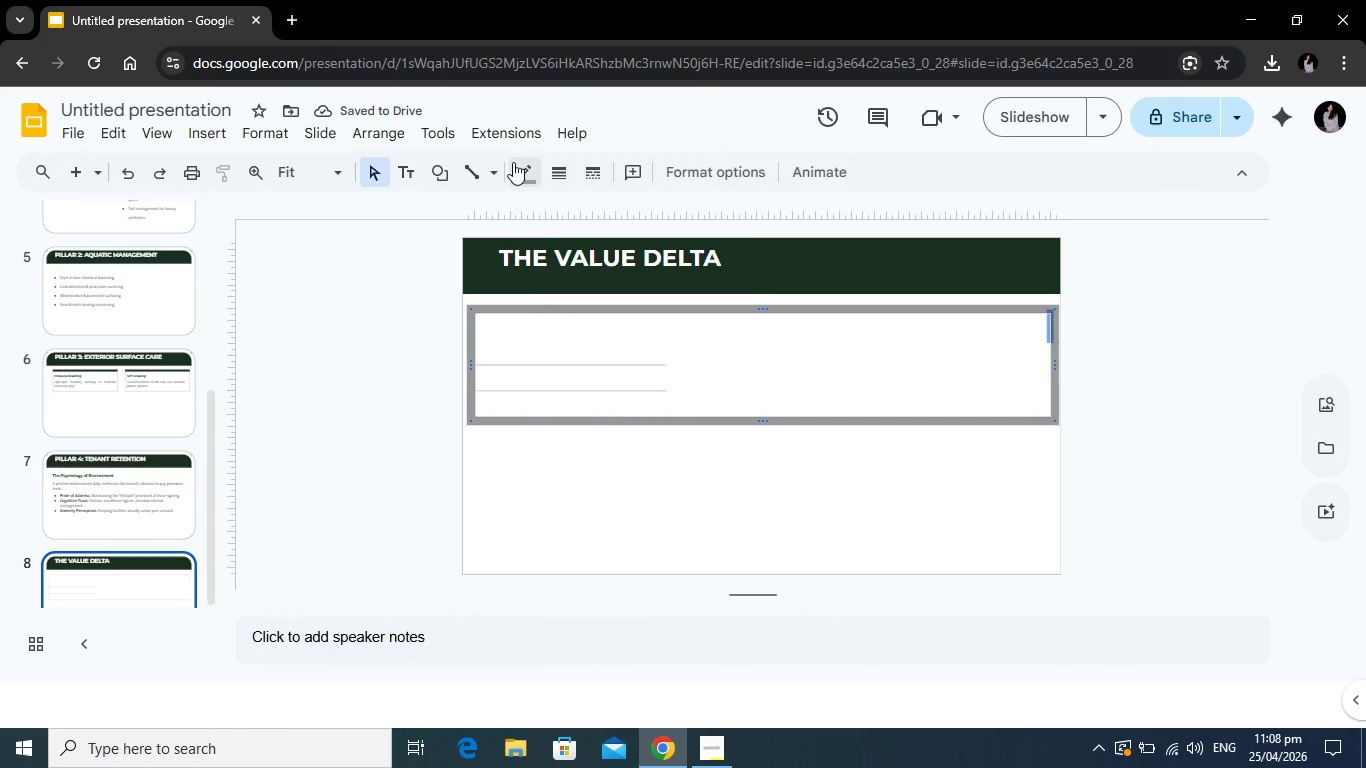 
left_click([513, 162])
 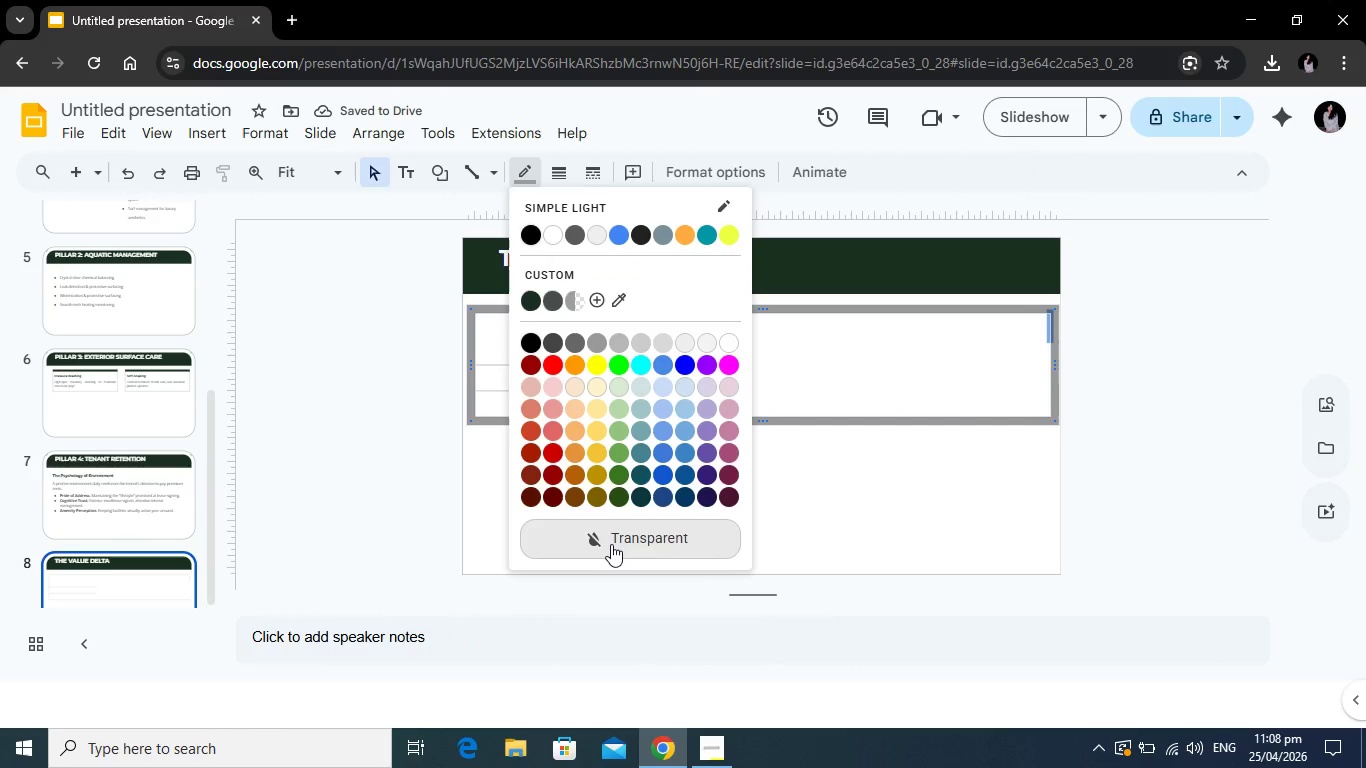 
left_click([611, 545])
 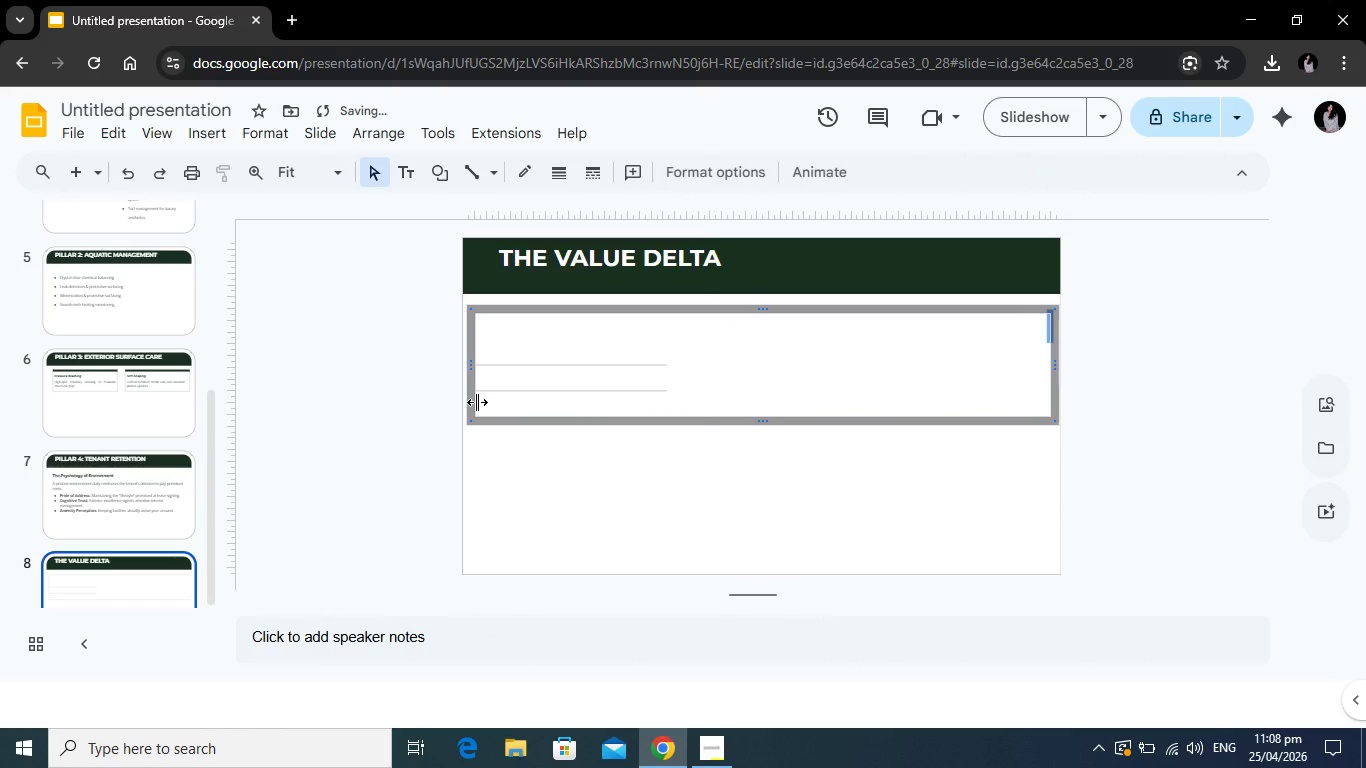 
left_click([477, 402])
 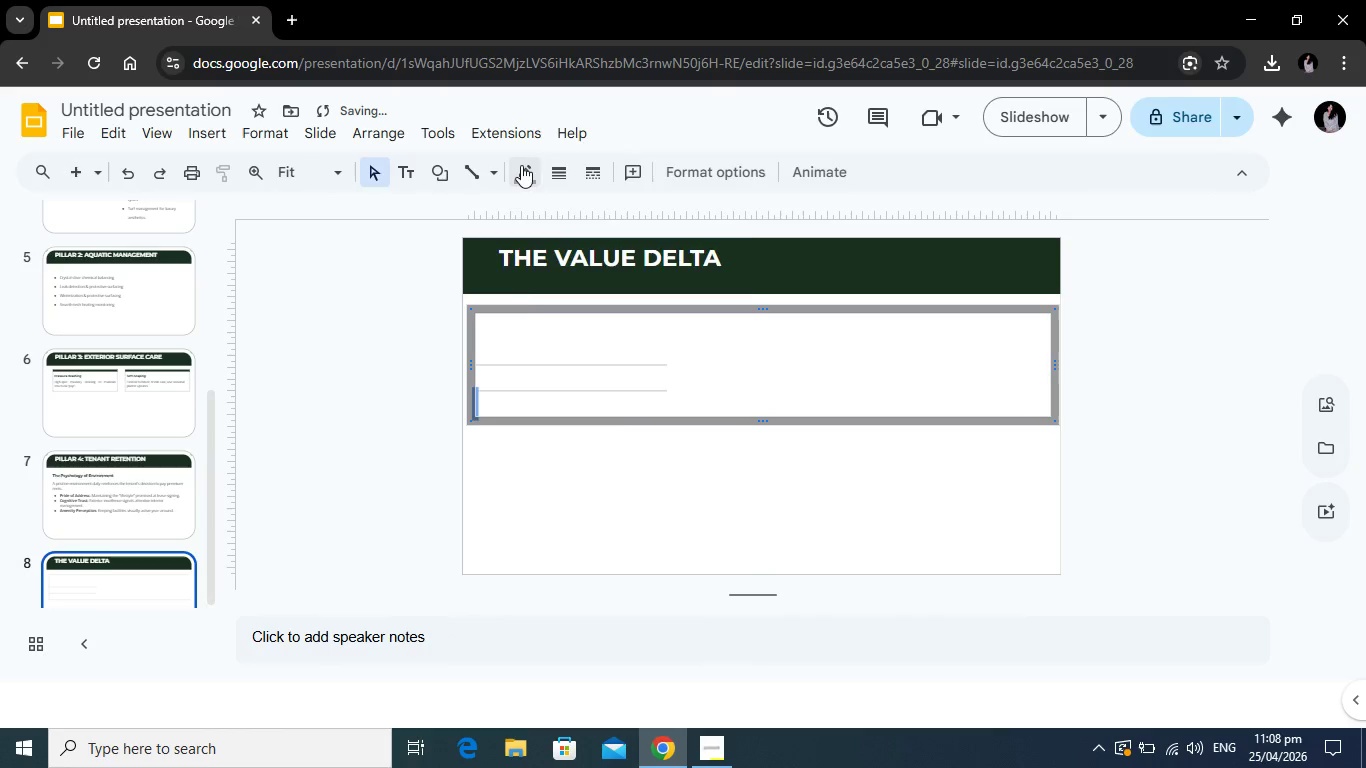 
left_click([522, 166])
 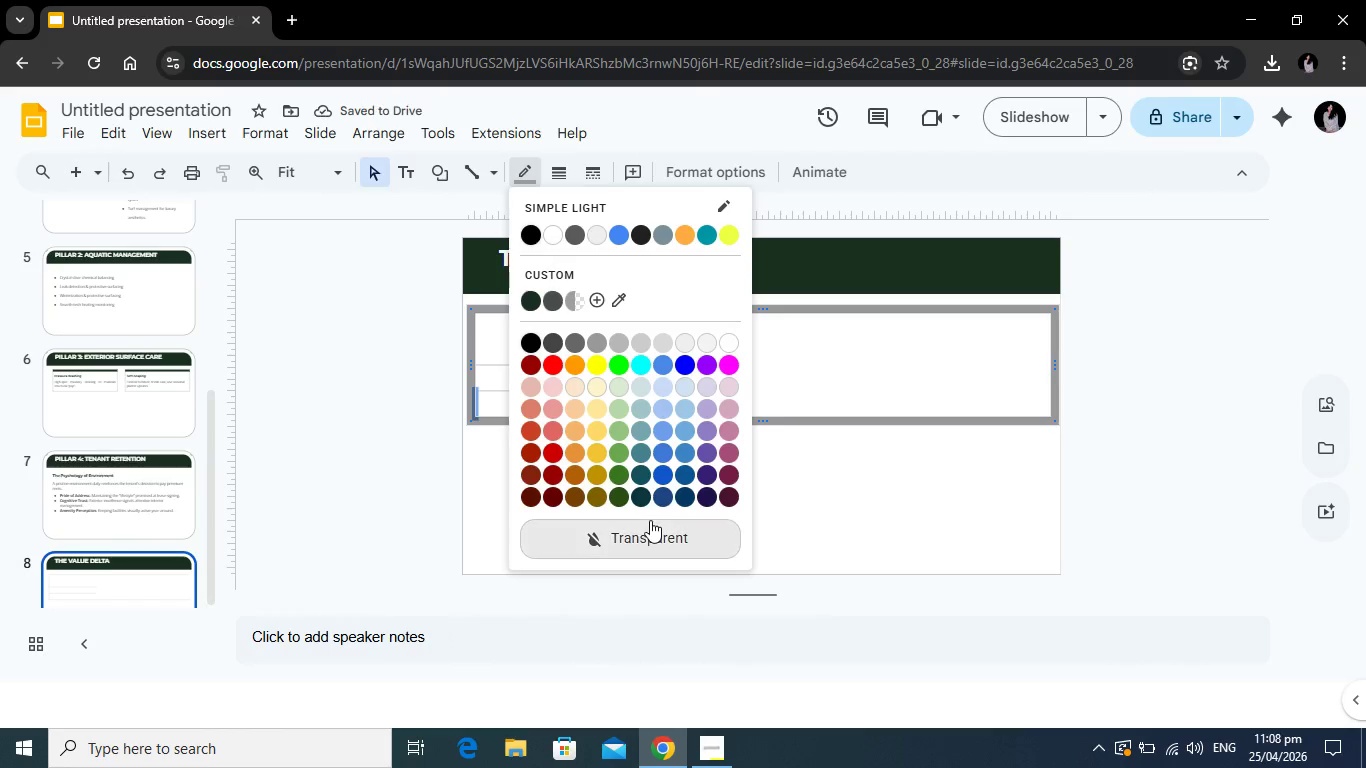 
left_click([650, 520])
 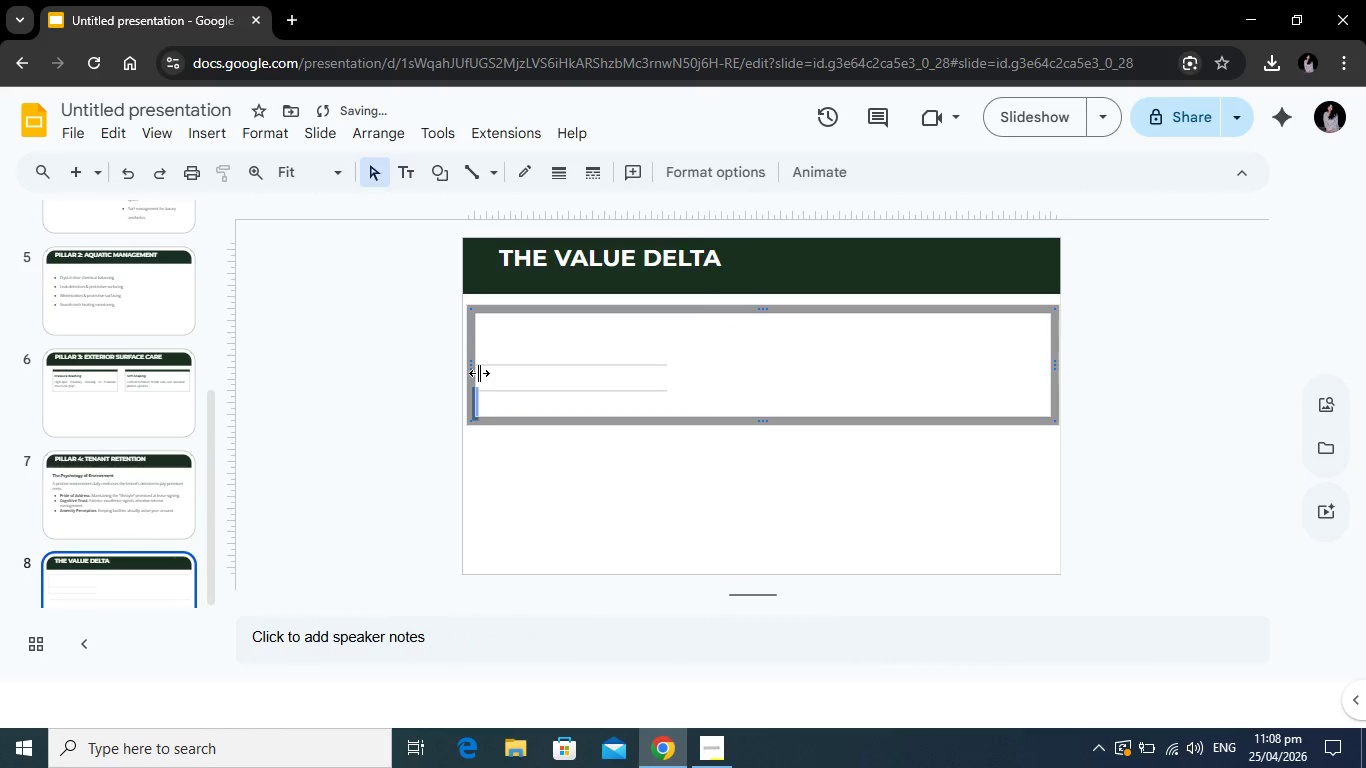 
left_click([479, 373])
 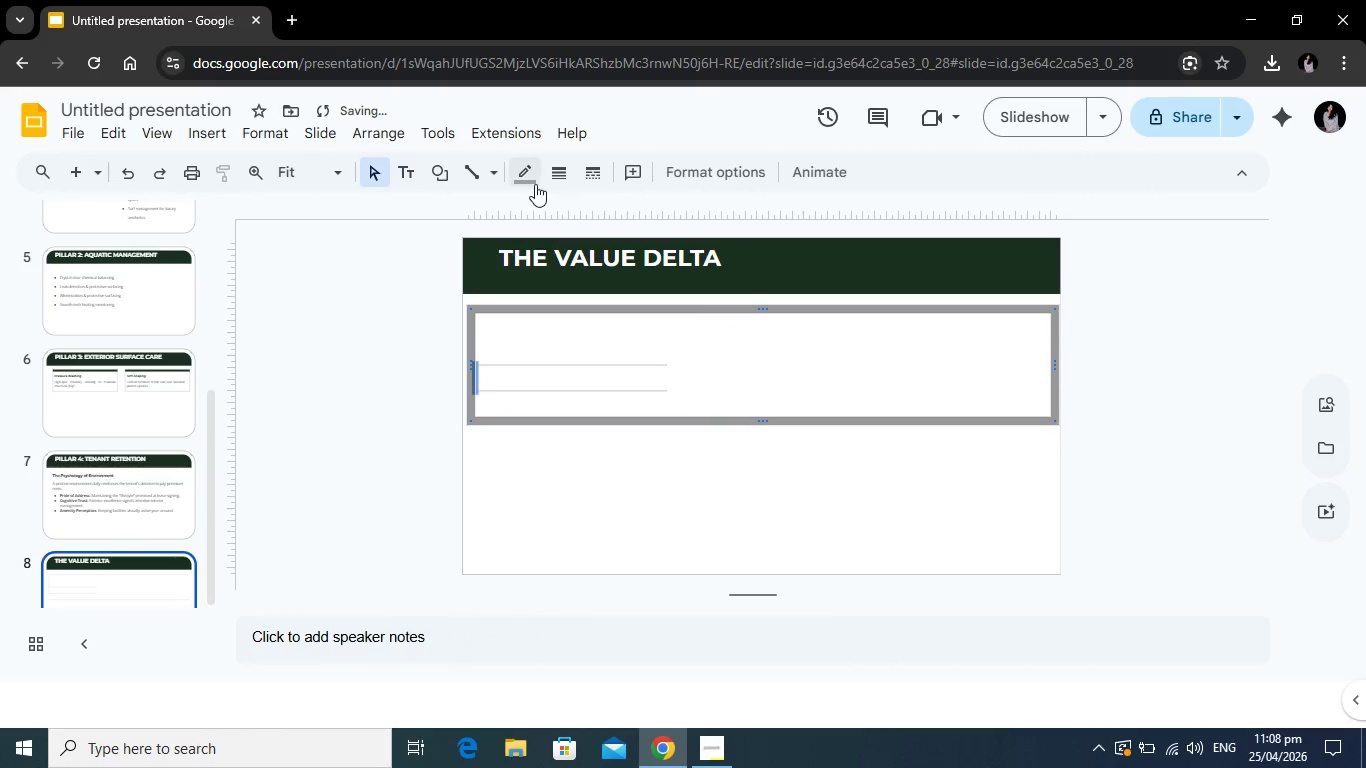 
left_click([535, 184])
 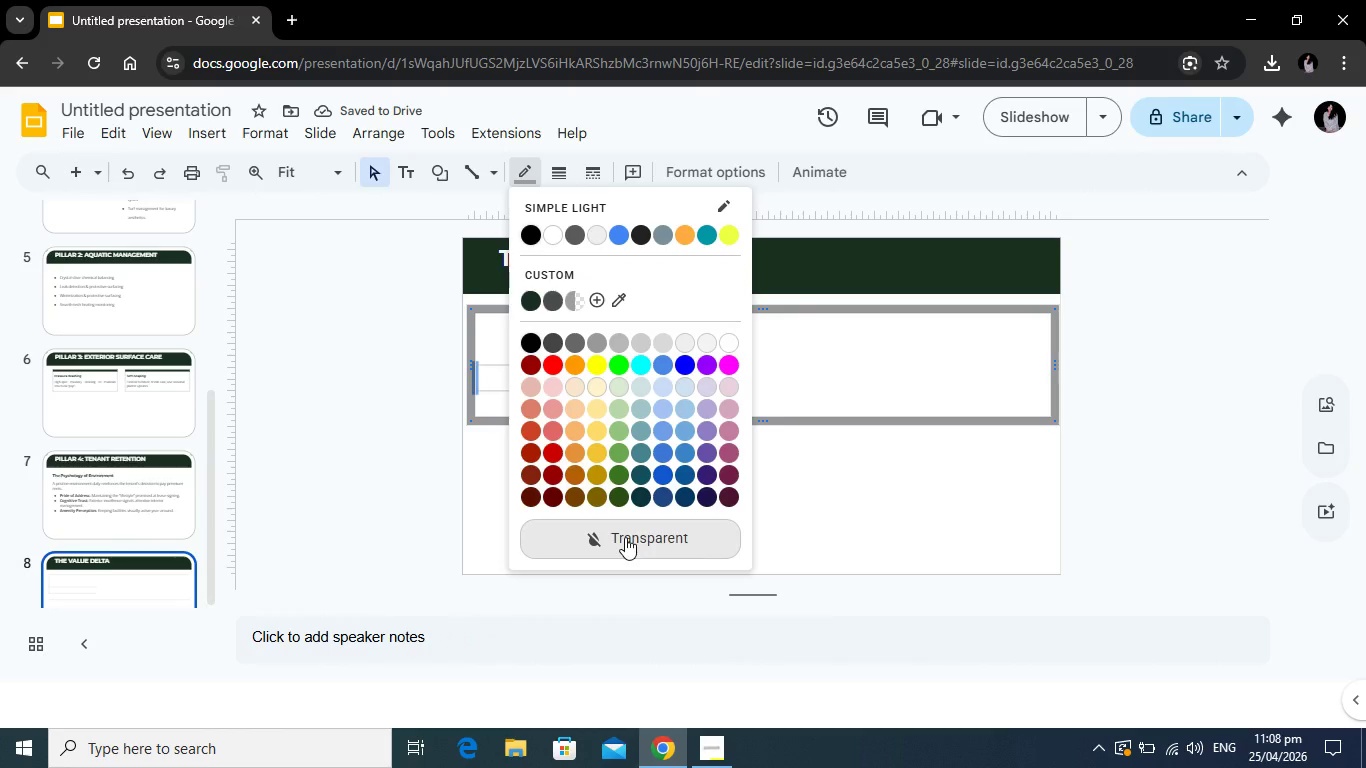 
left_click([625, 537])
 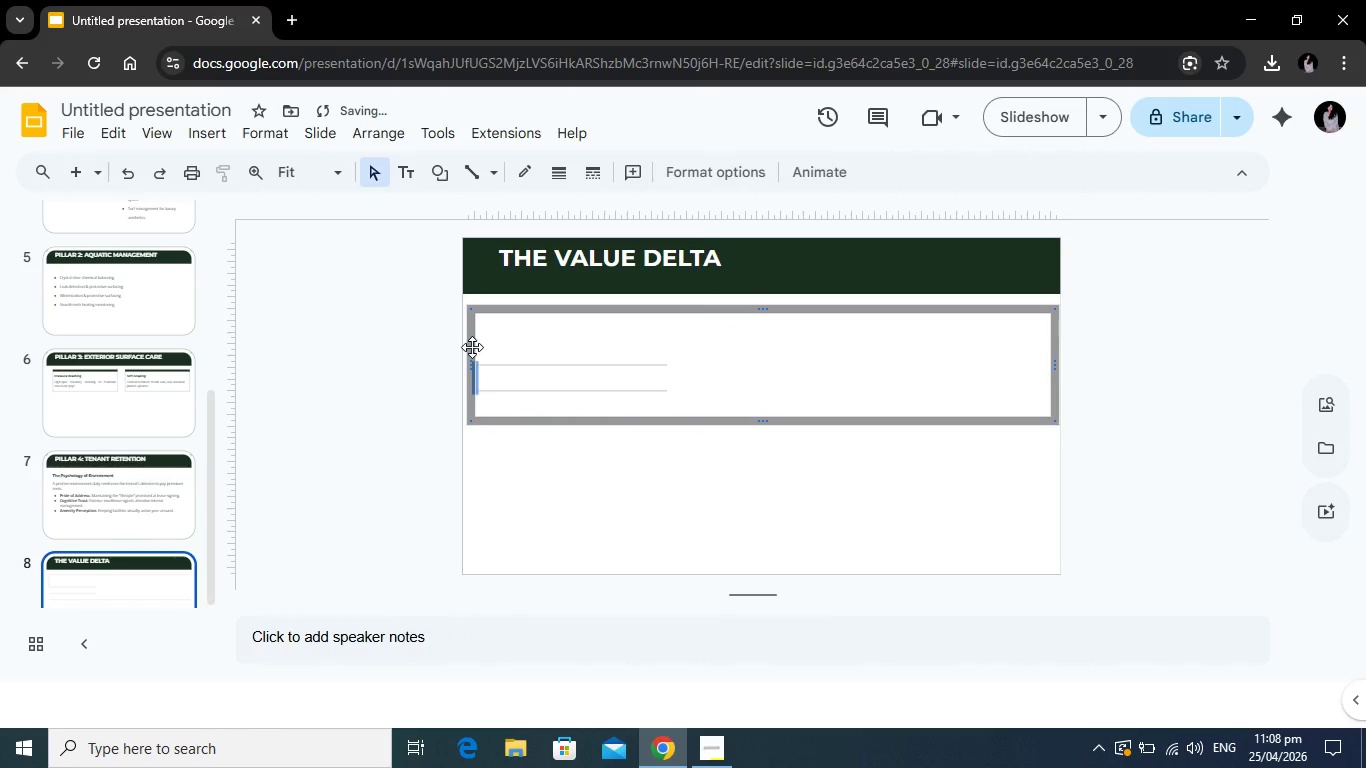 
left_click([472, 347])
 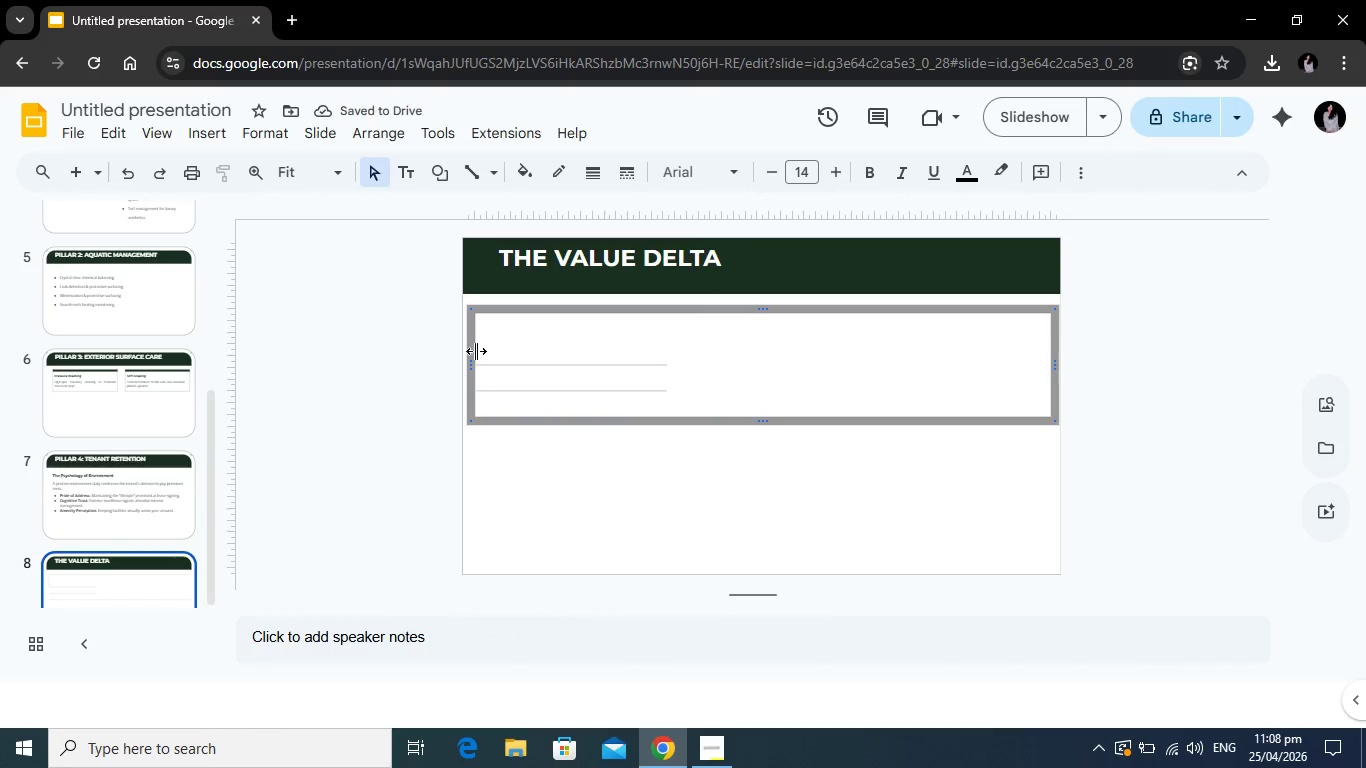 
left_click([476, 351])
 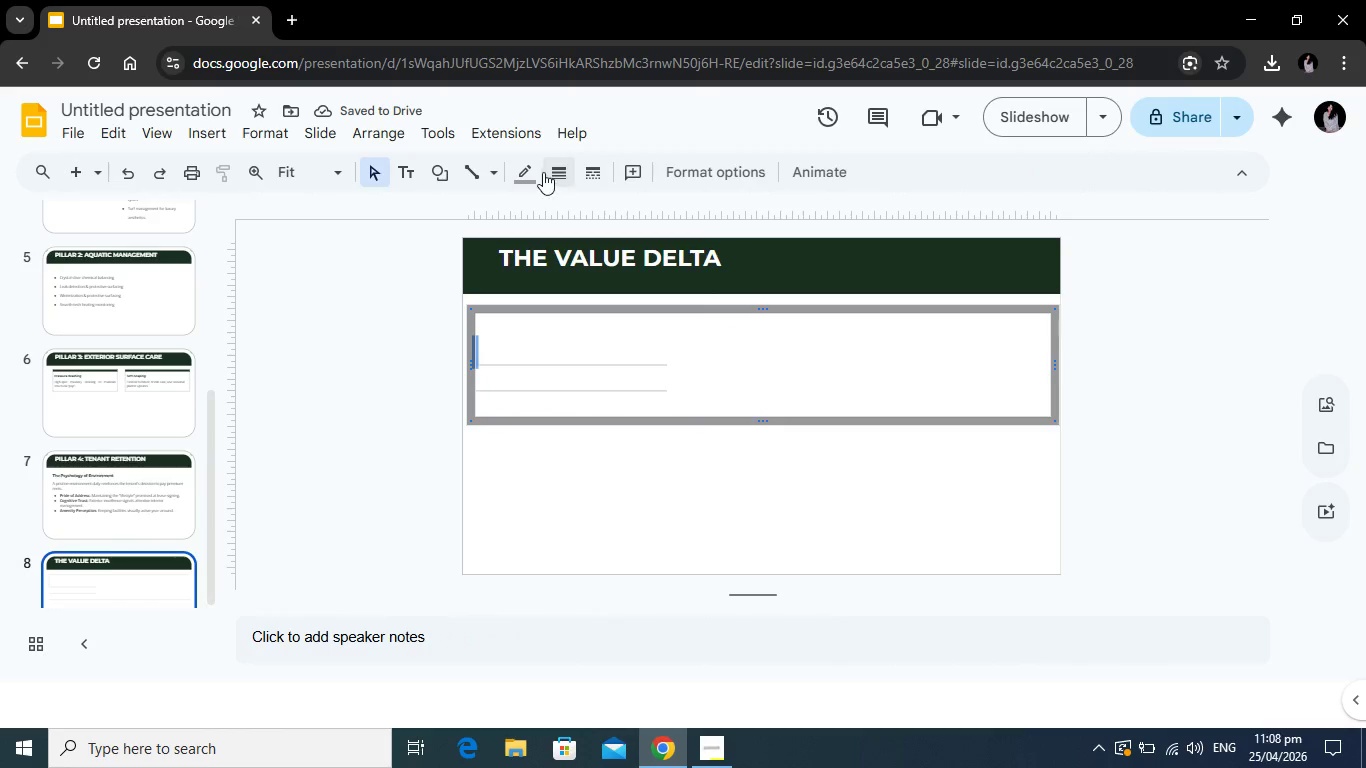 
left_click([535, 171])
 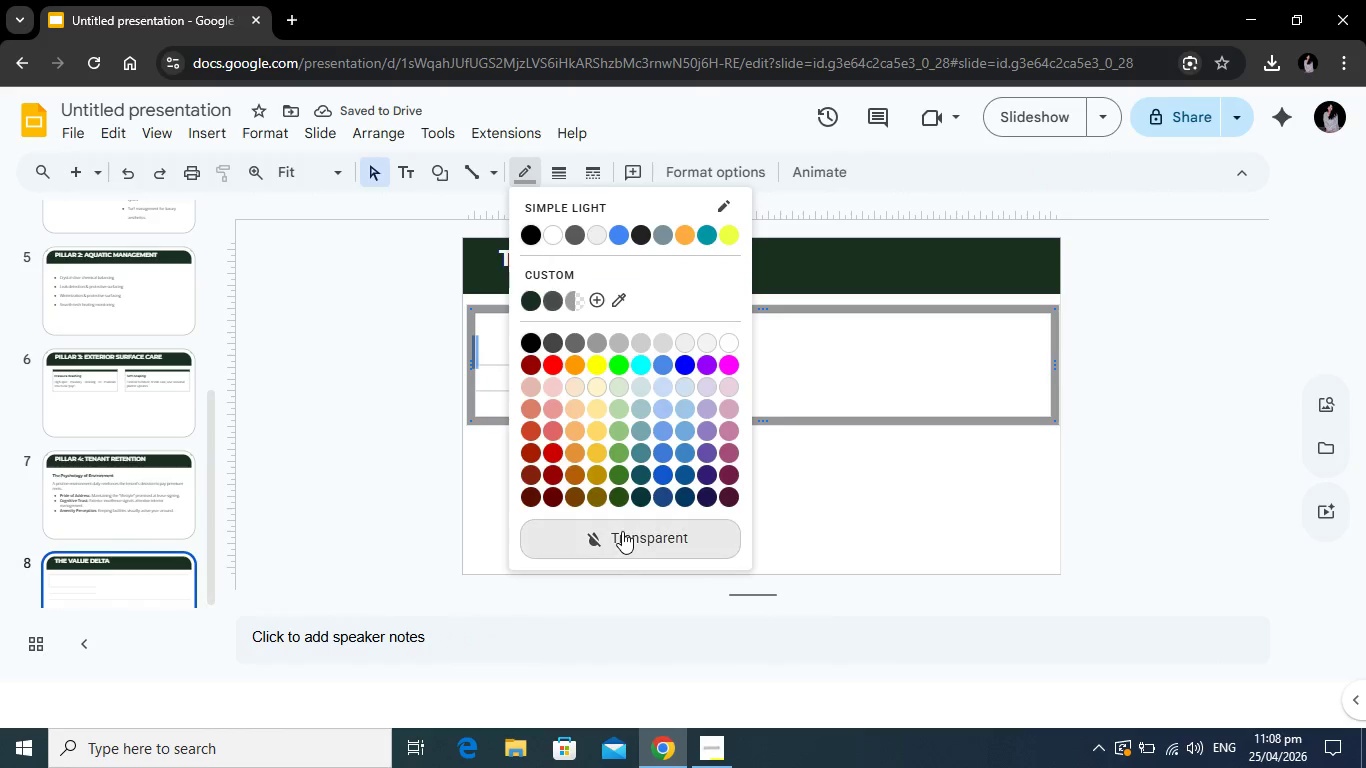 
left_click([622, 531])
 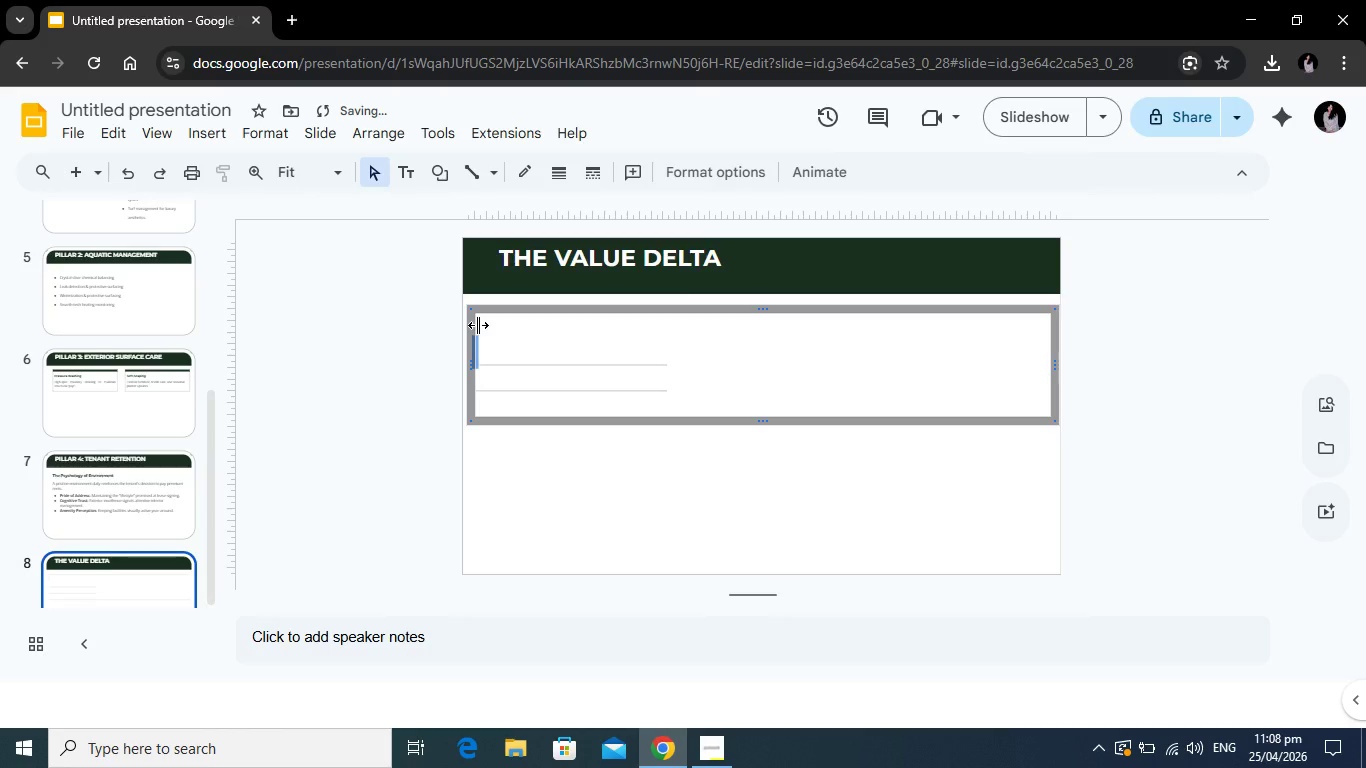 
left_click([478, 325])
 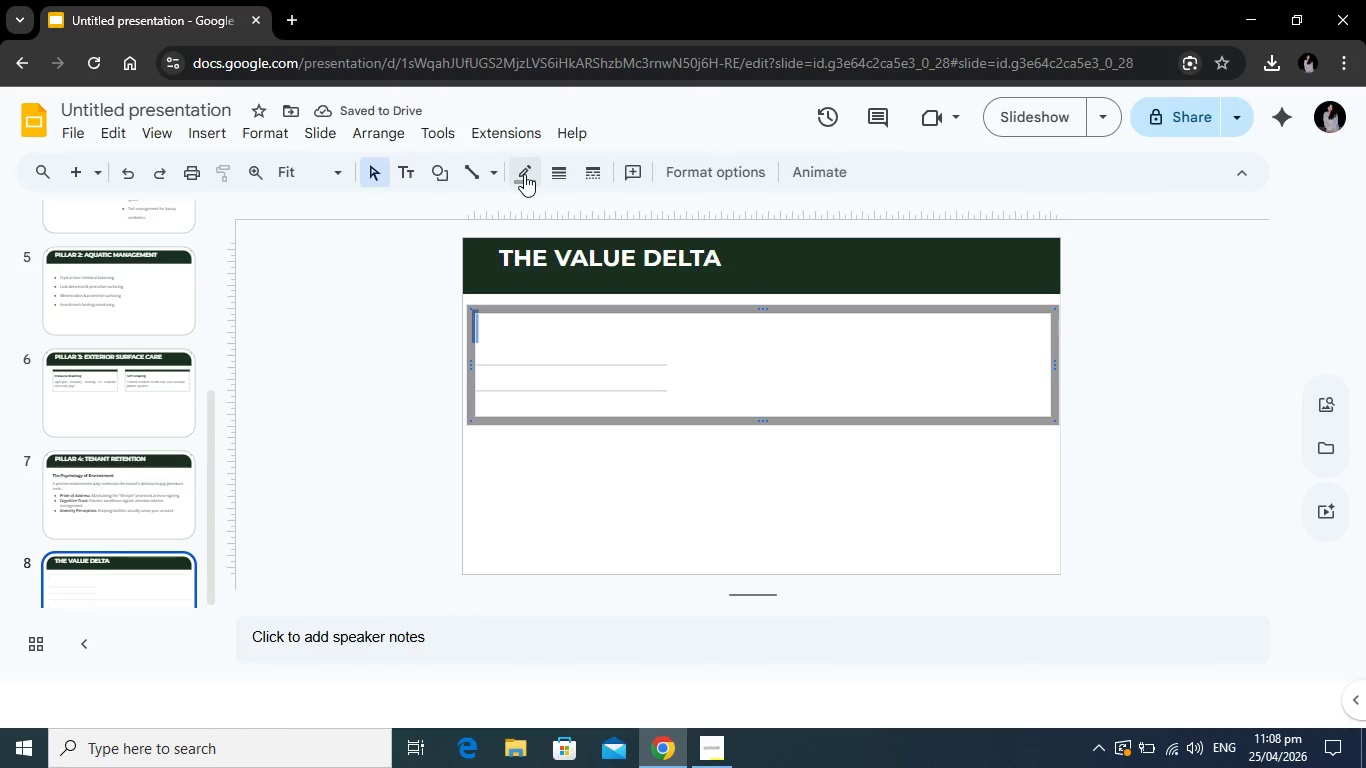 
left_click([524, 174])
 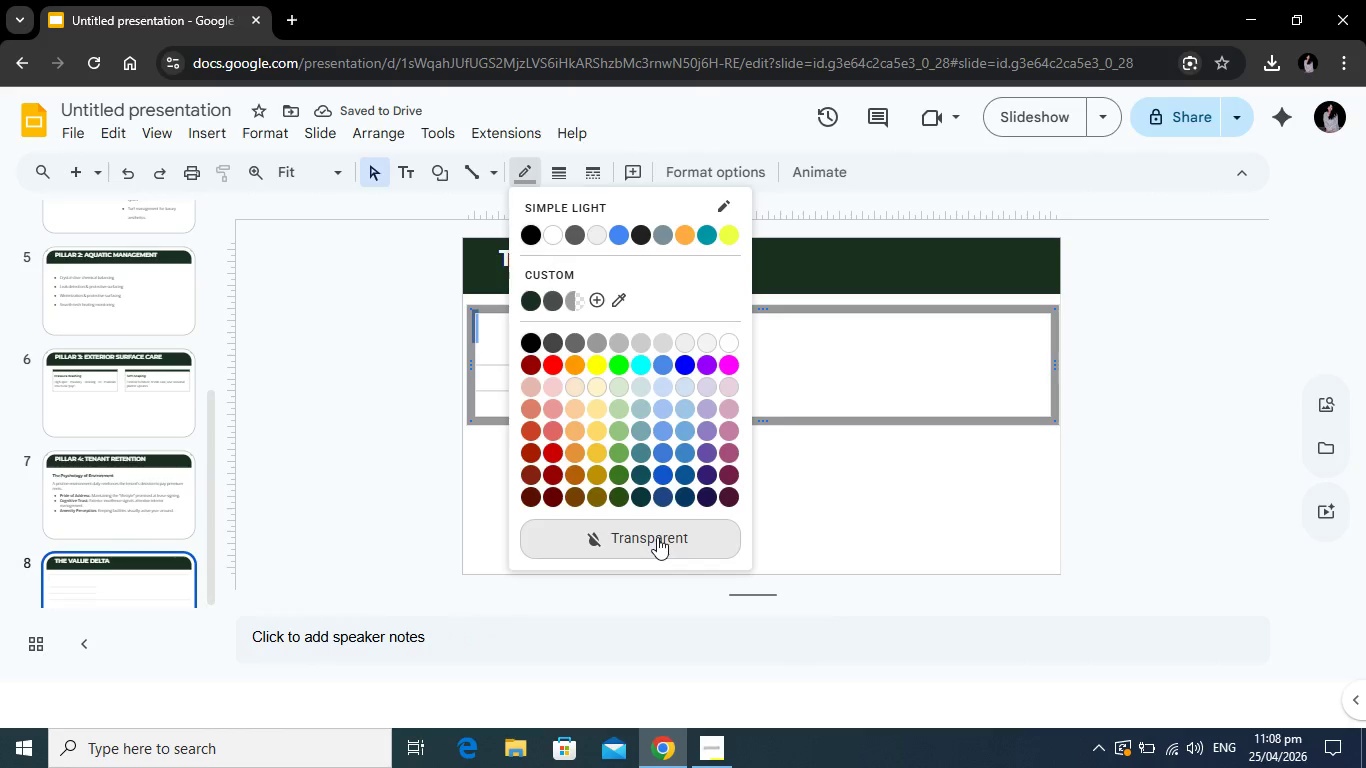 
left_click([657, 537])
 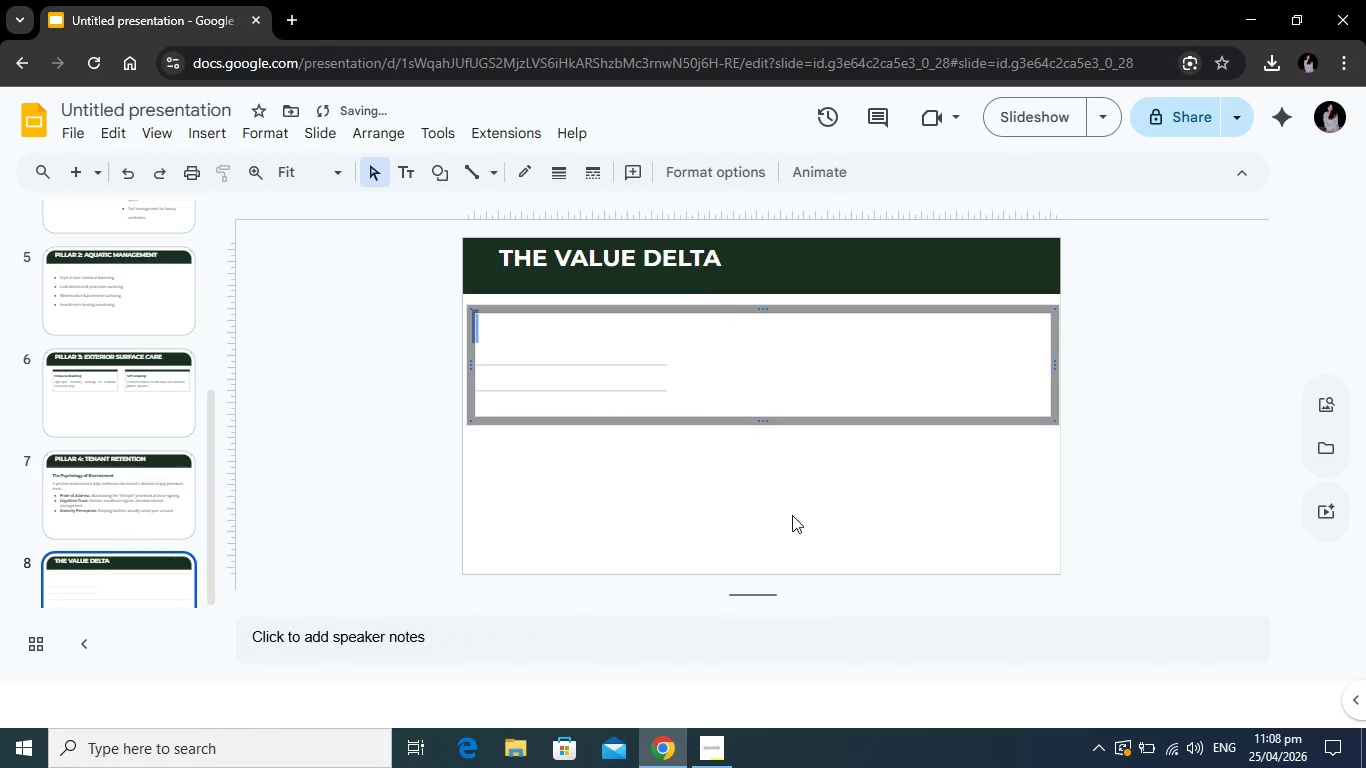 
left_click([792, 516])
 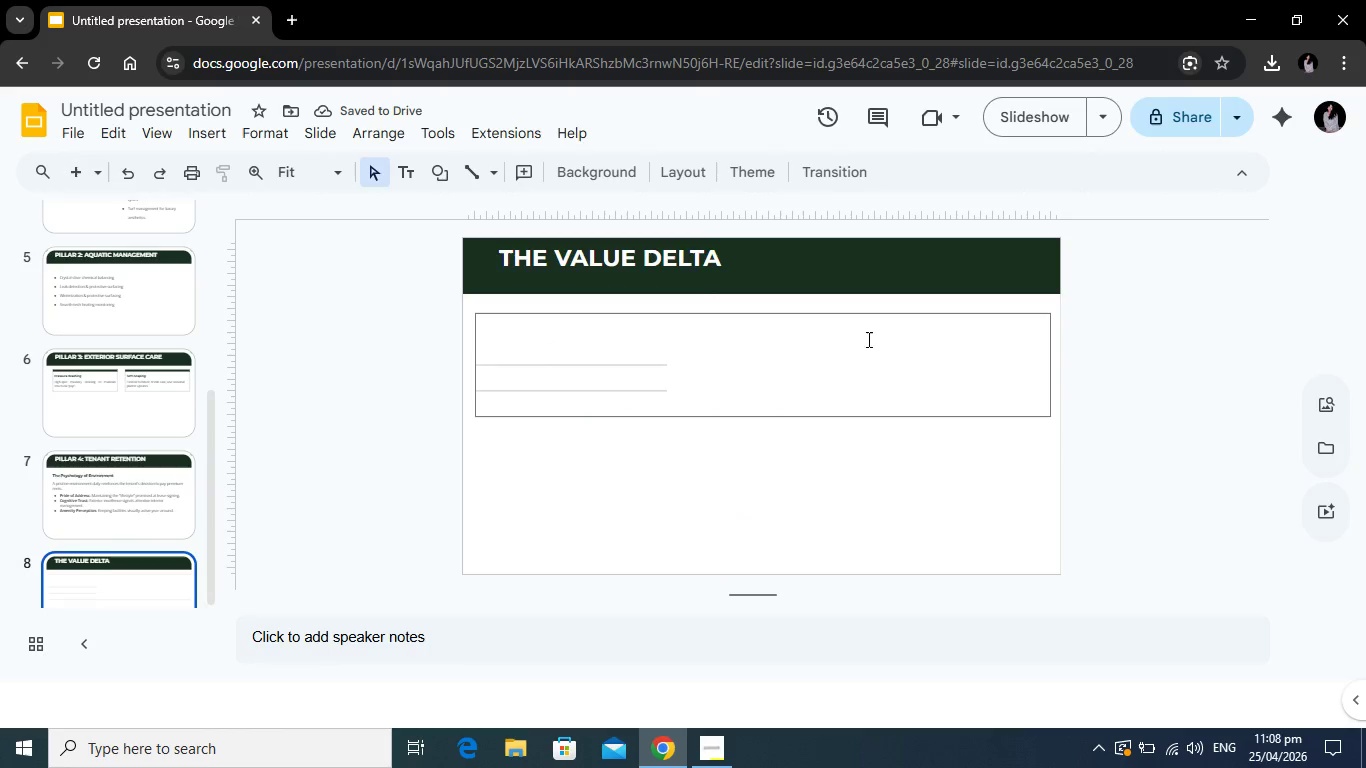 
left_click([629, 330])
 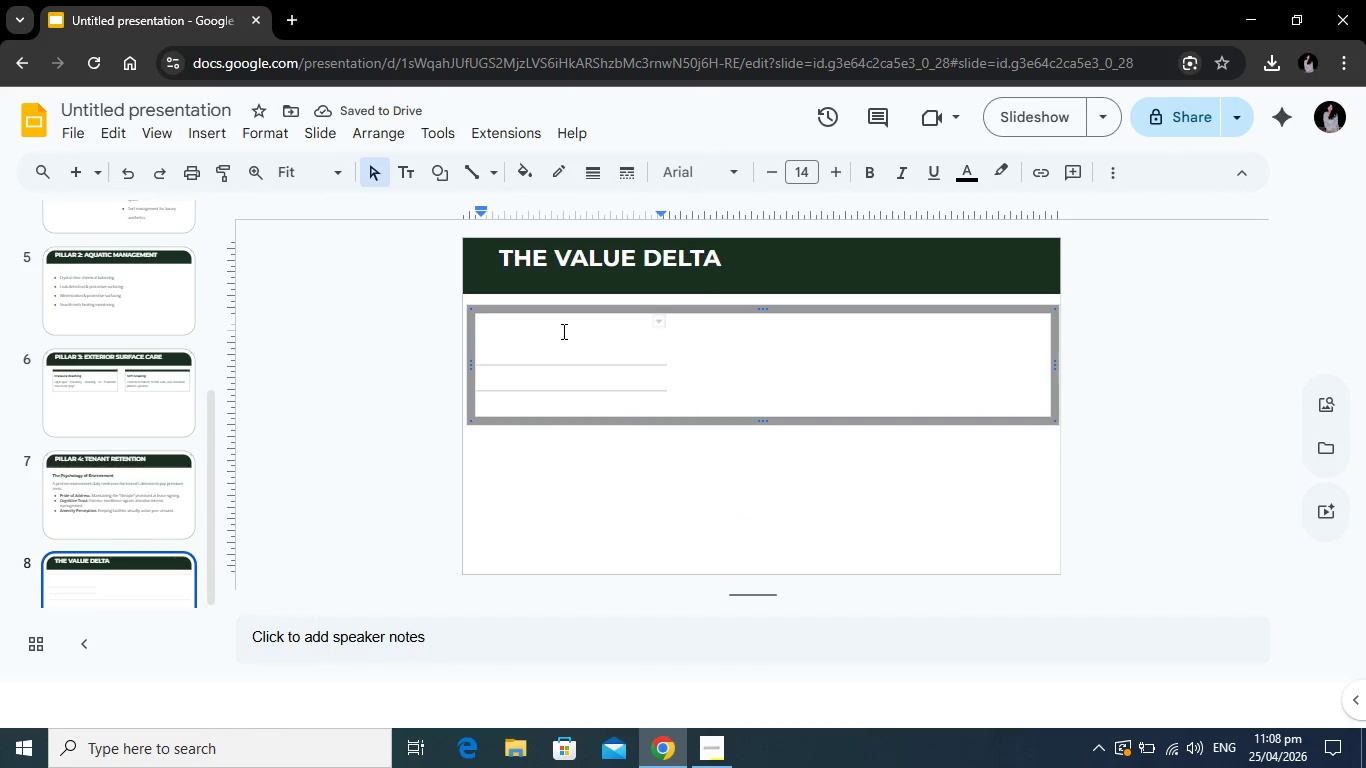 
left_click_drag(start_coordinate=[562, 331], to_coordinate=[956, 325])
 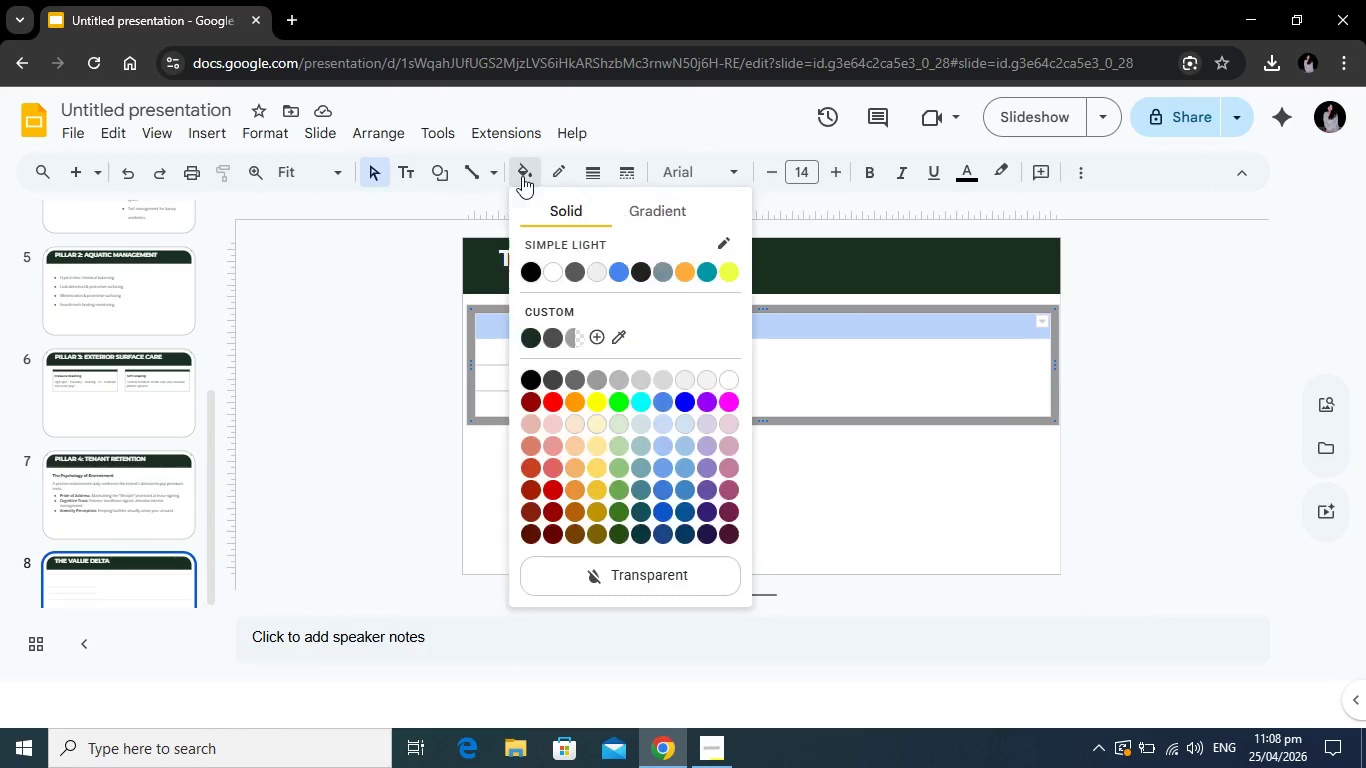 
left_click([522, 176])
 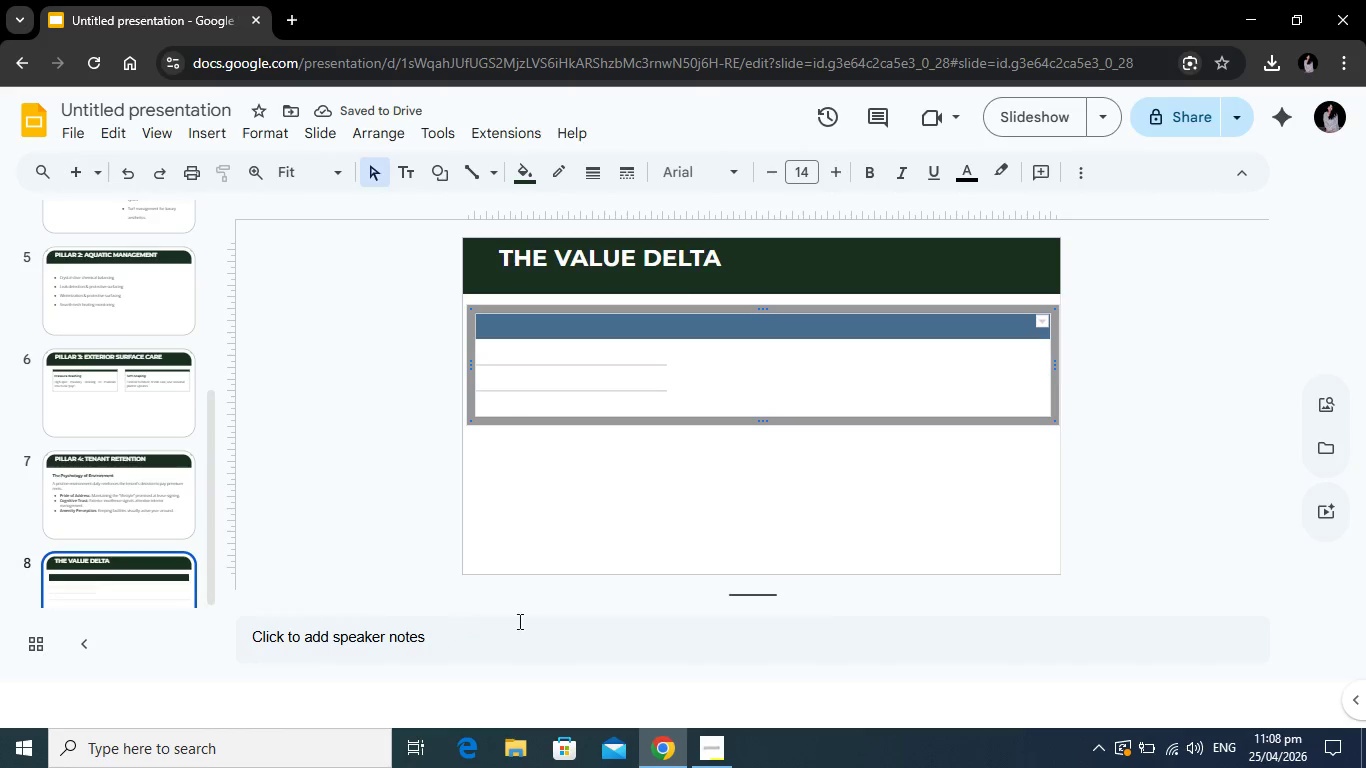 
wait(5.14)
 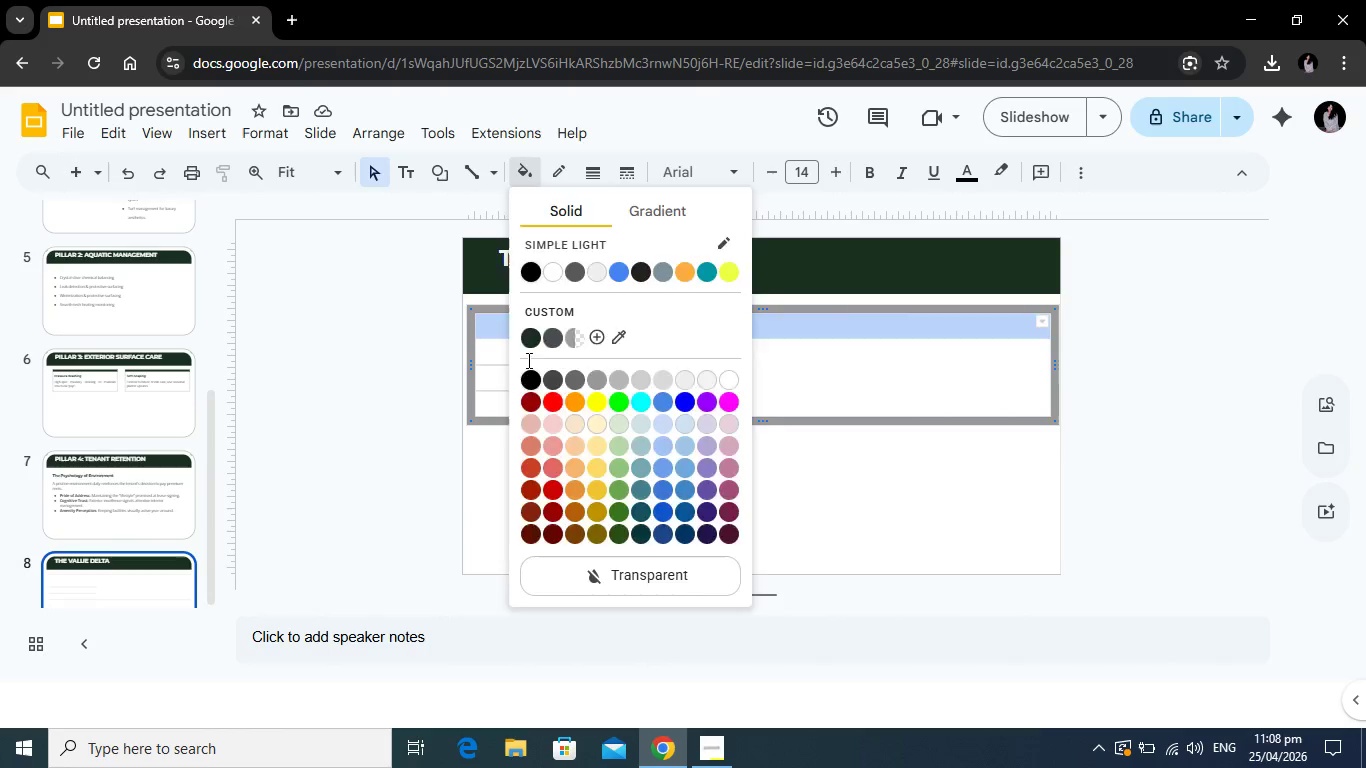 
left_click([531, 328])
 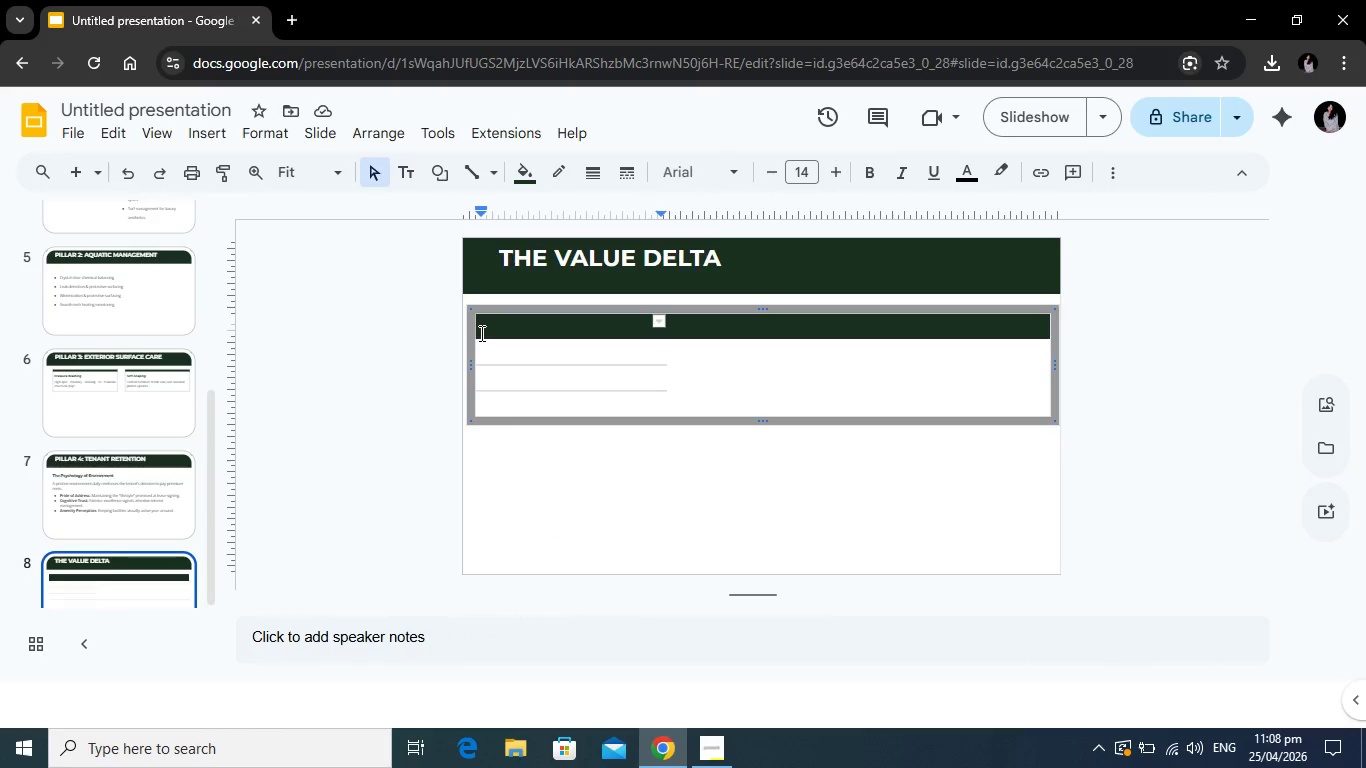 
type(sERV)
key(Backspace)
key(Backspace)
key(Backspace)
key(Backspace)
type(Service Metric)
 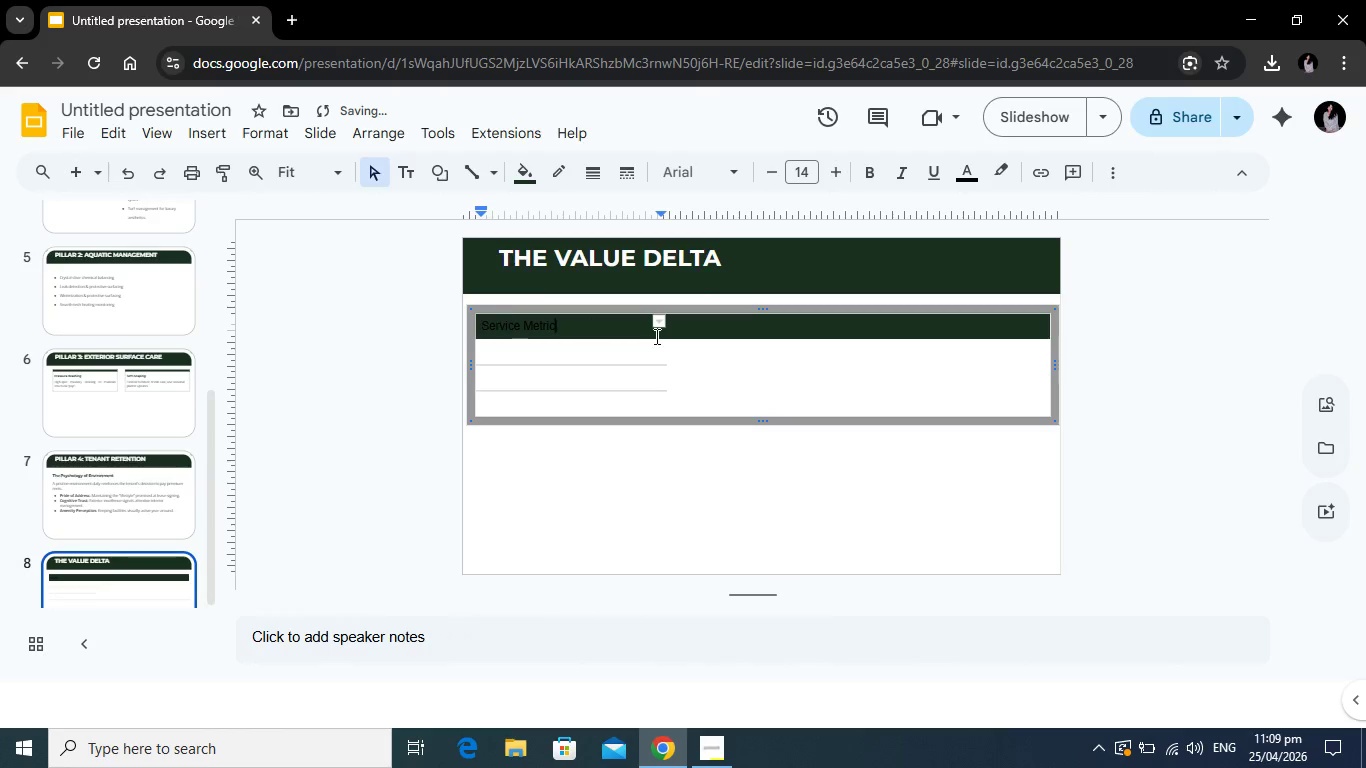 
left_click([714, 333])
 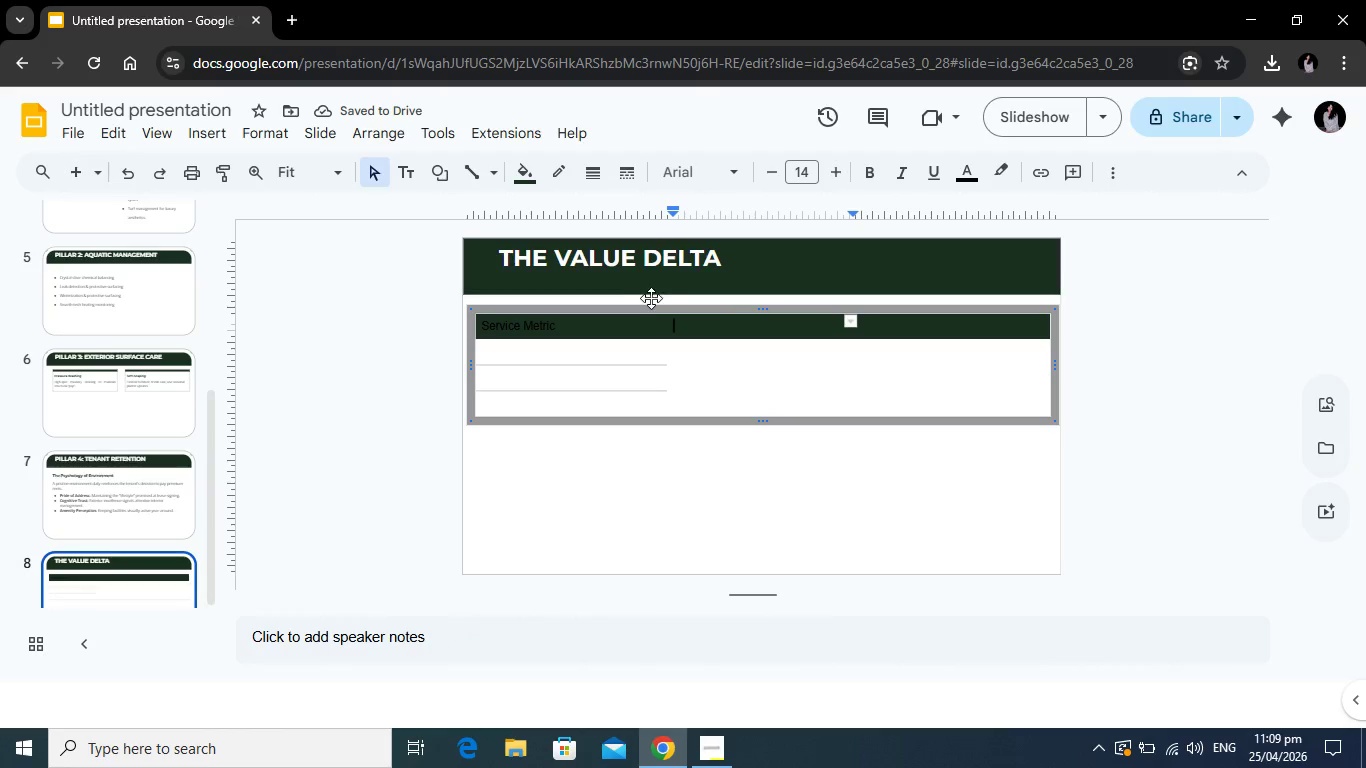 
key(Shift+S)
 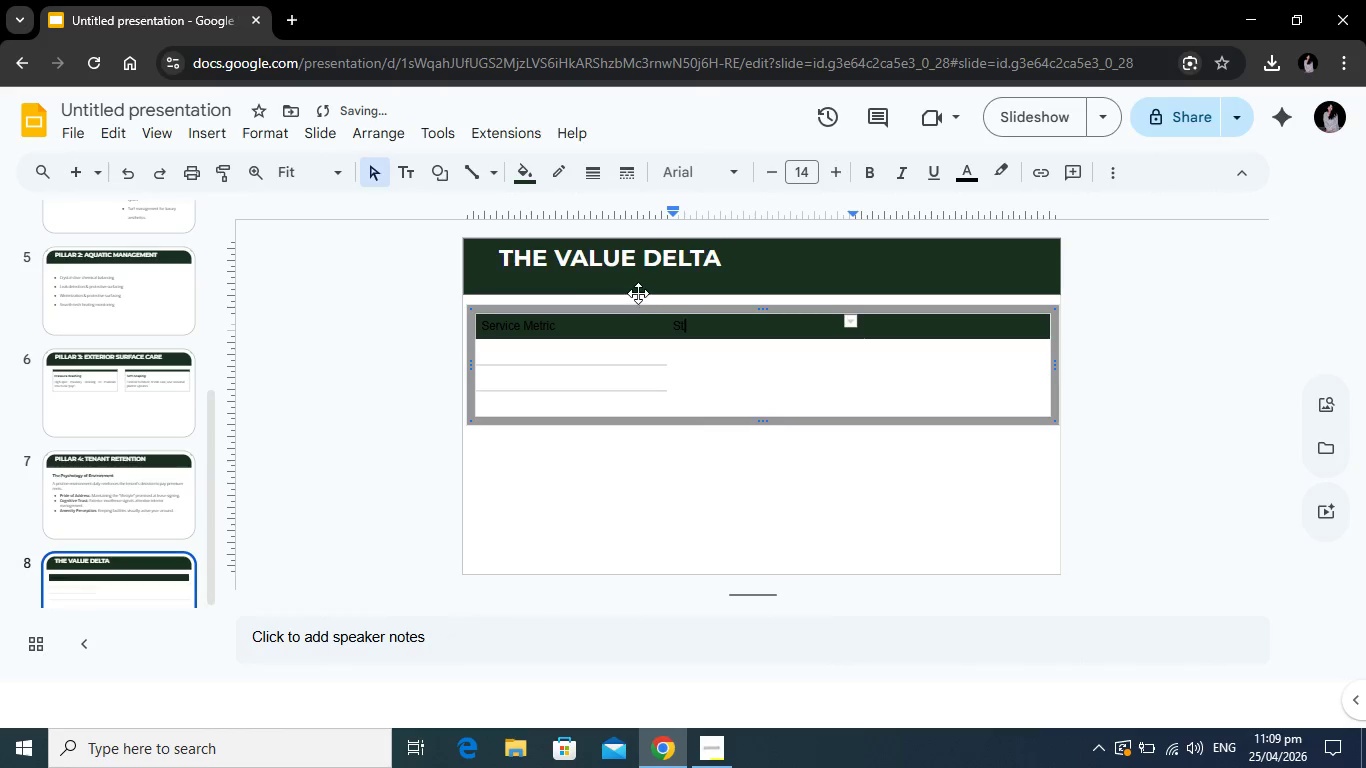 
type(tandard Care)
 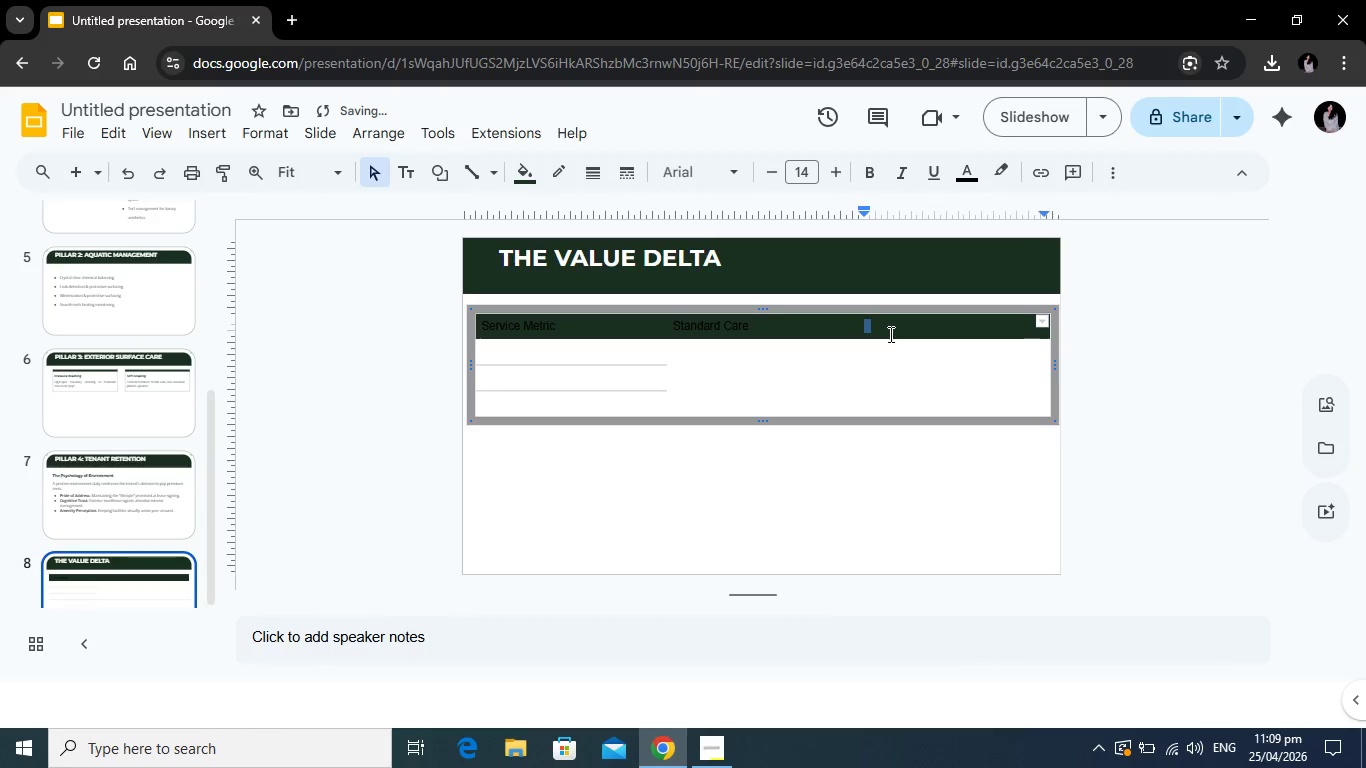 
left_click([915, 329])
 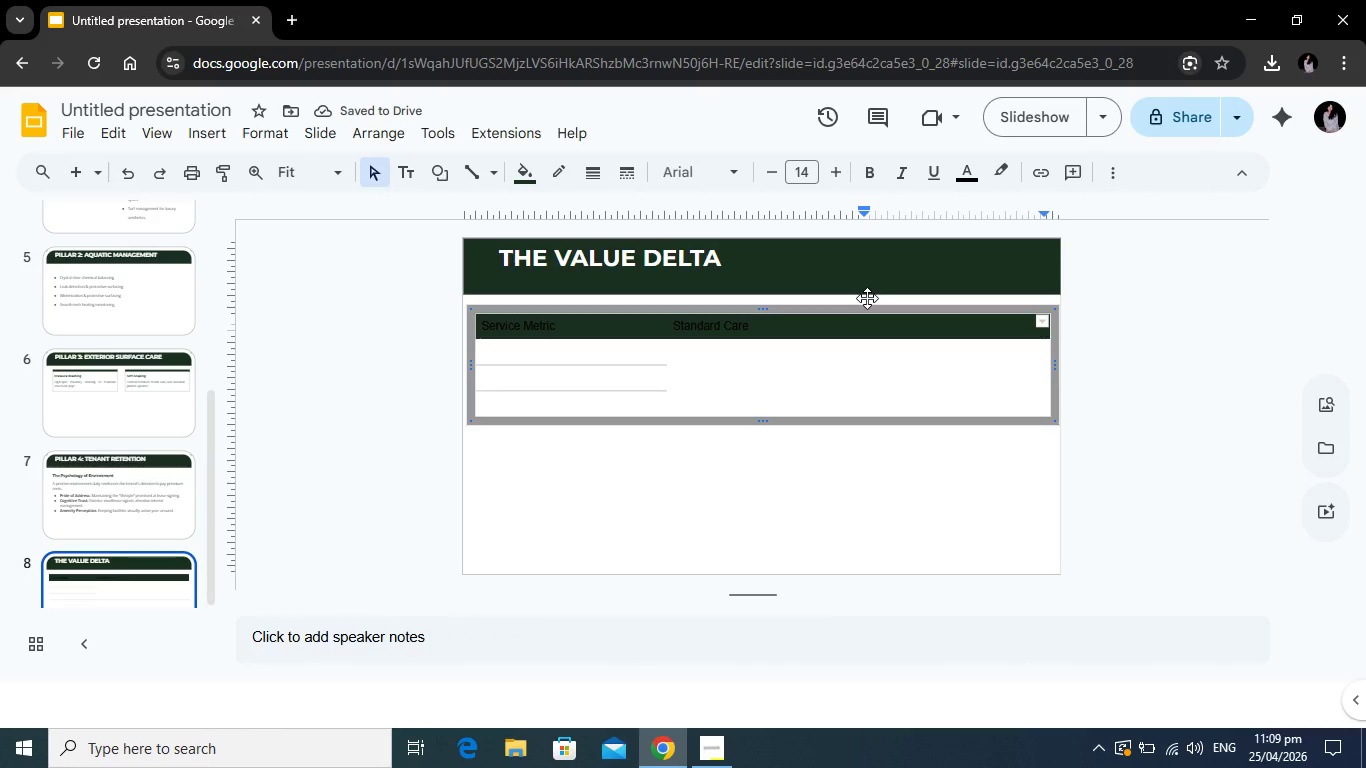 
type(Verdant Vista Premiui)
key(Backspace)
type(m)
 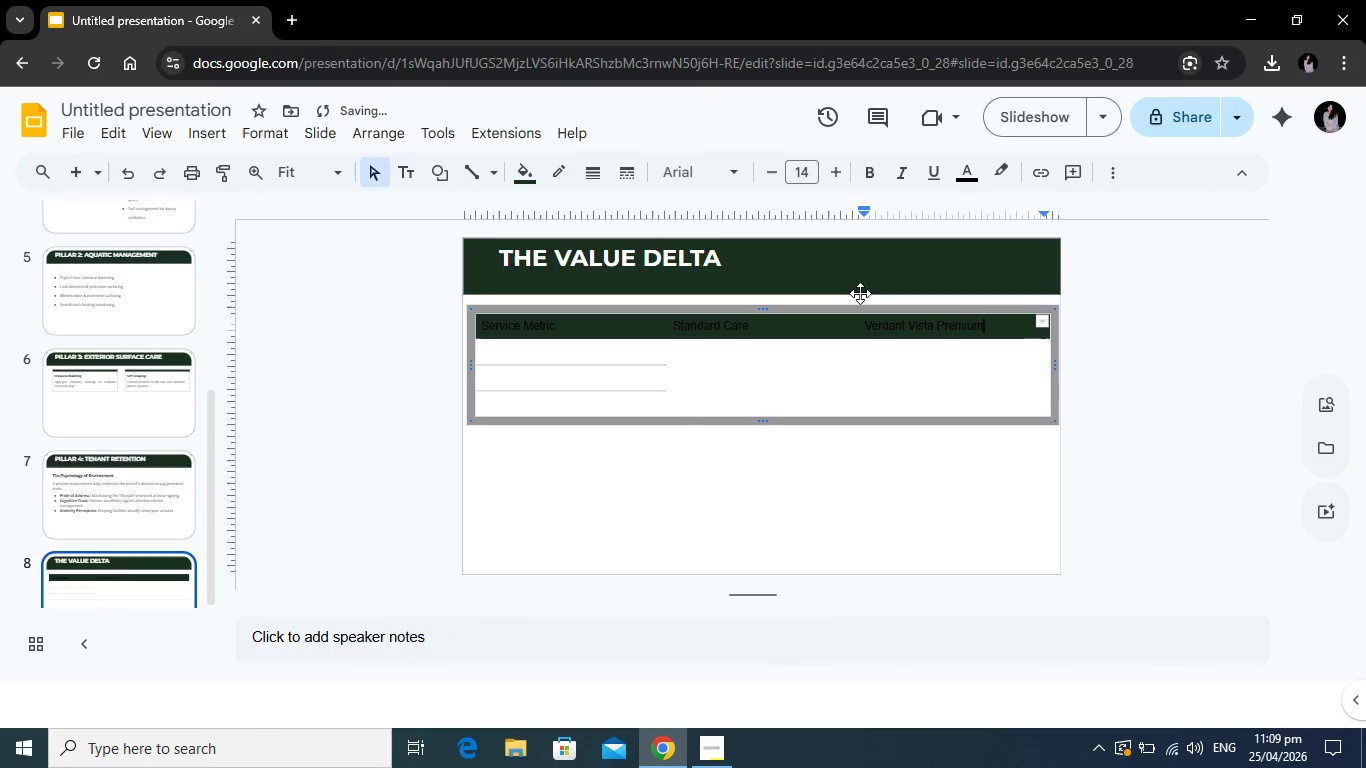 
left_click_drag(start_coordinate=[1006, 331], to_coordinate=[501, 331])
 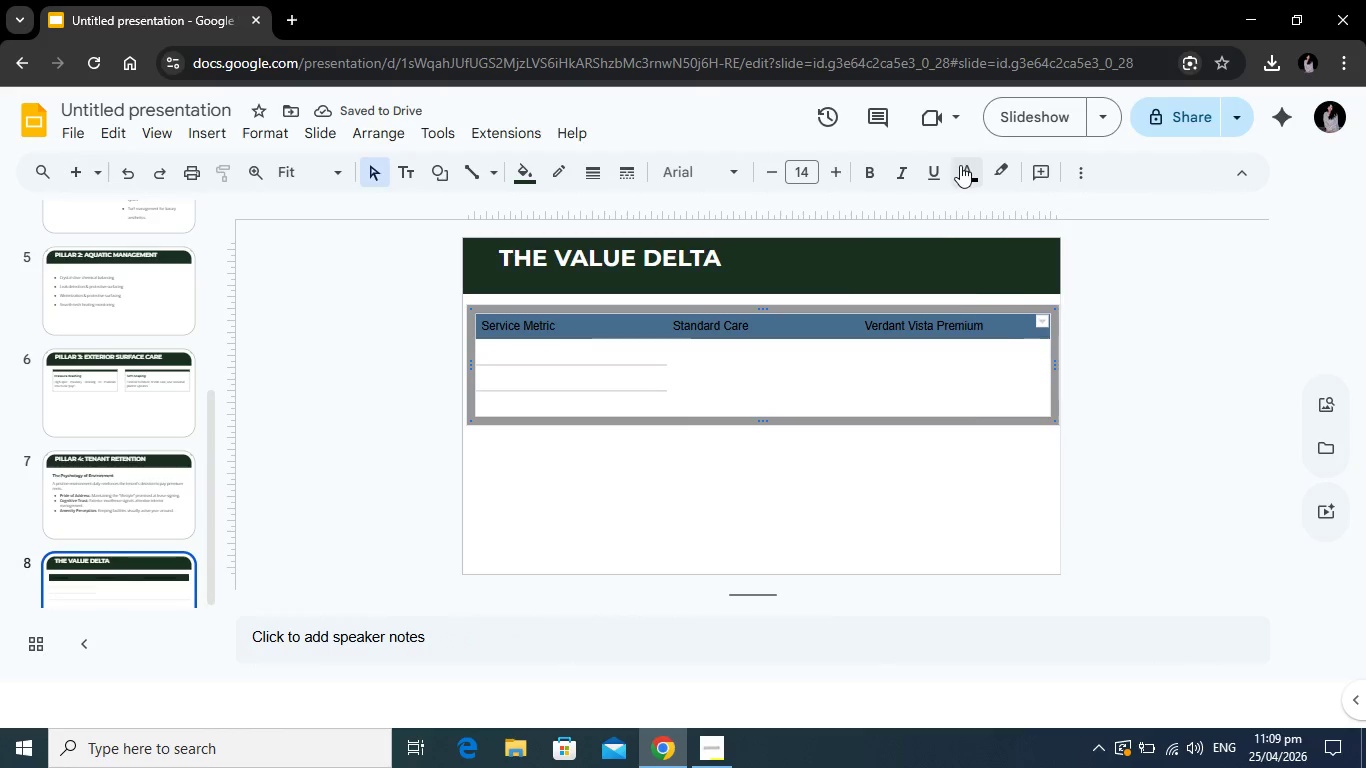 
left_click([960, 165])
 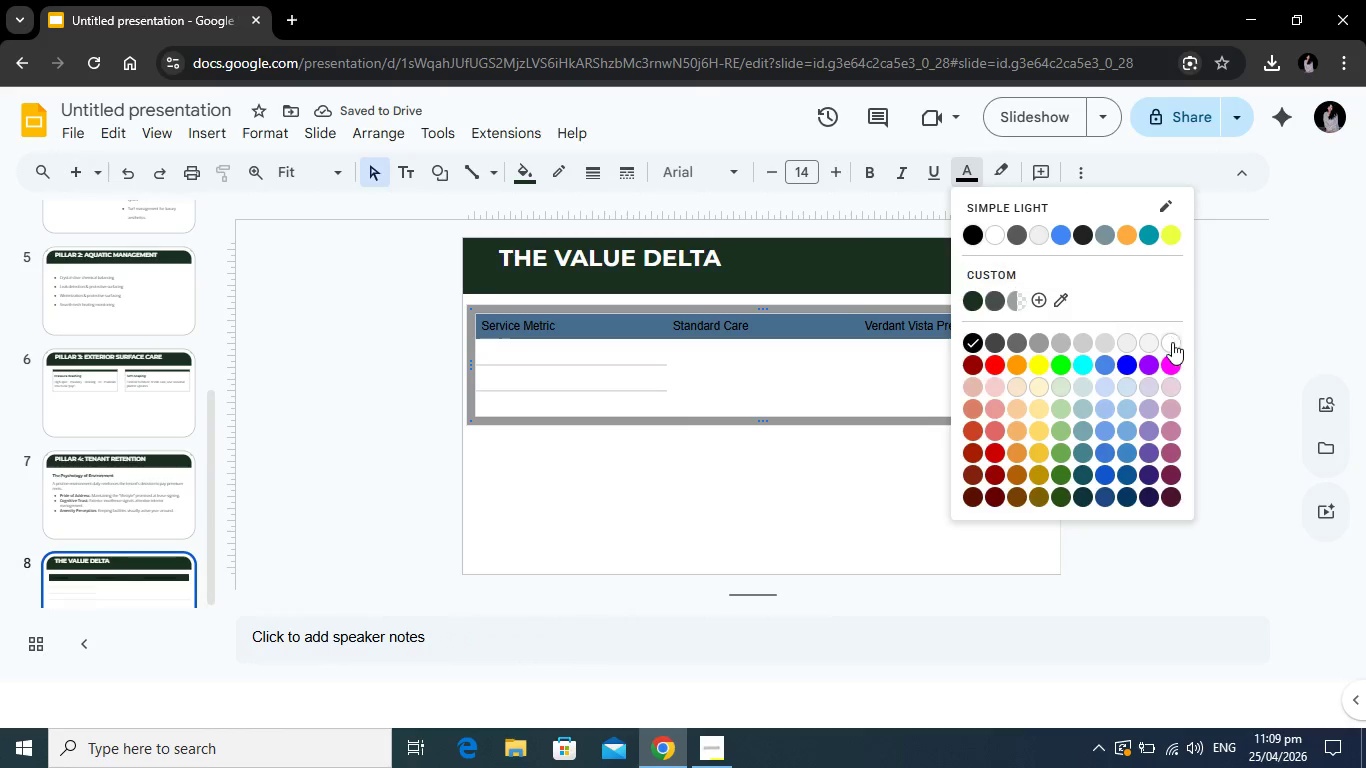 
left_click([1170, 342])
 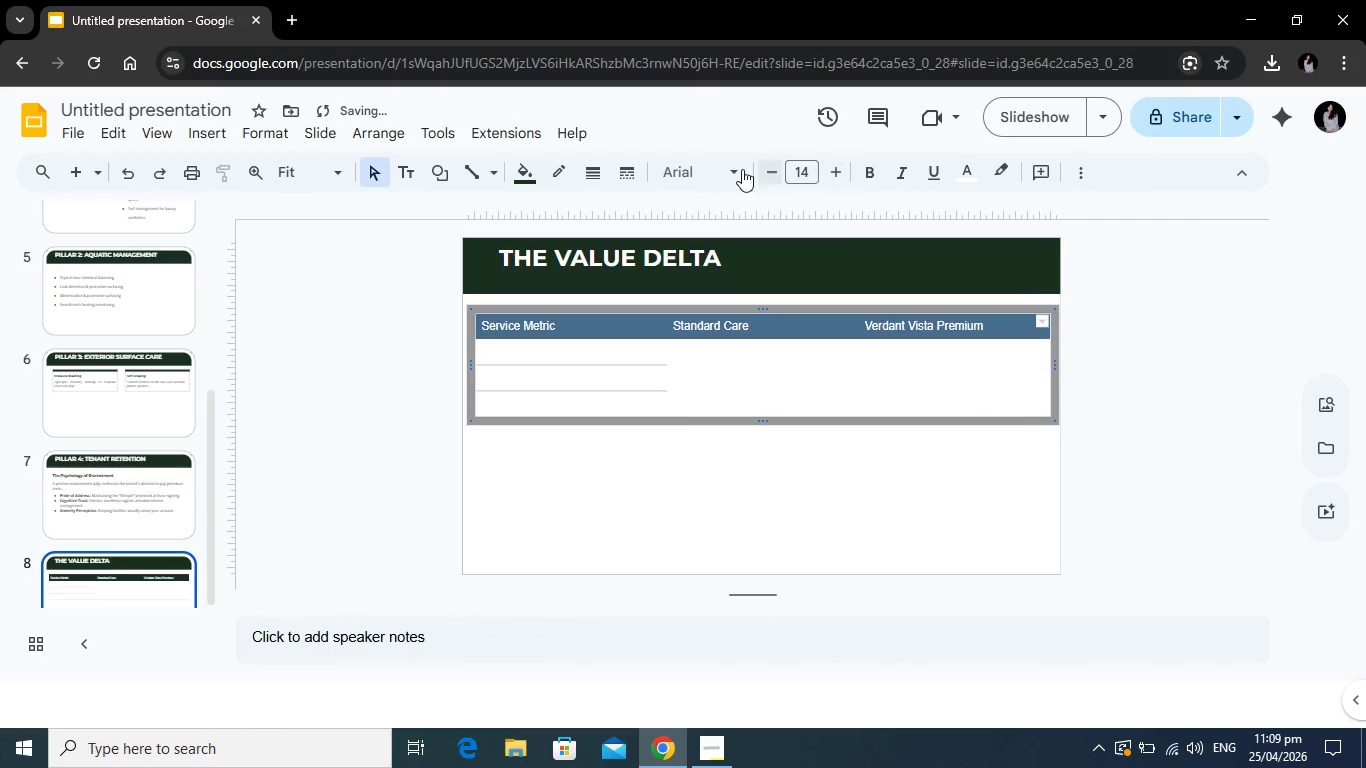 
left_click([742, 169])
 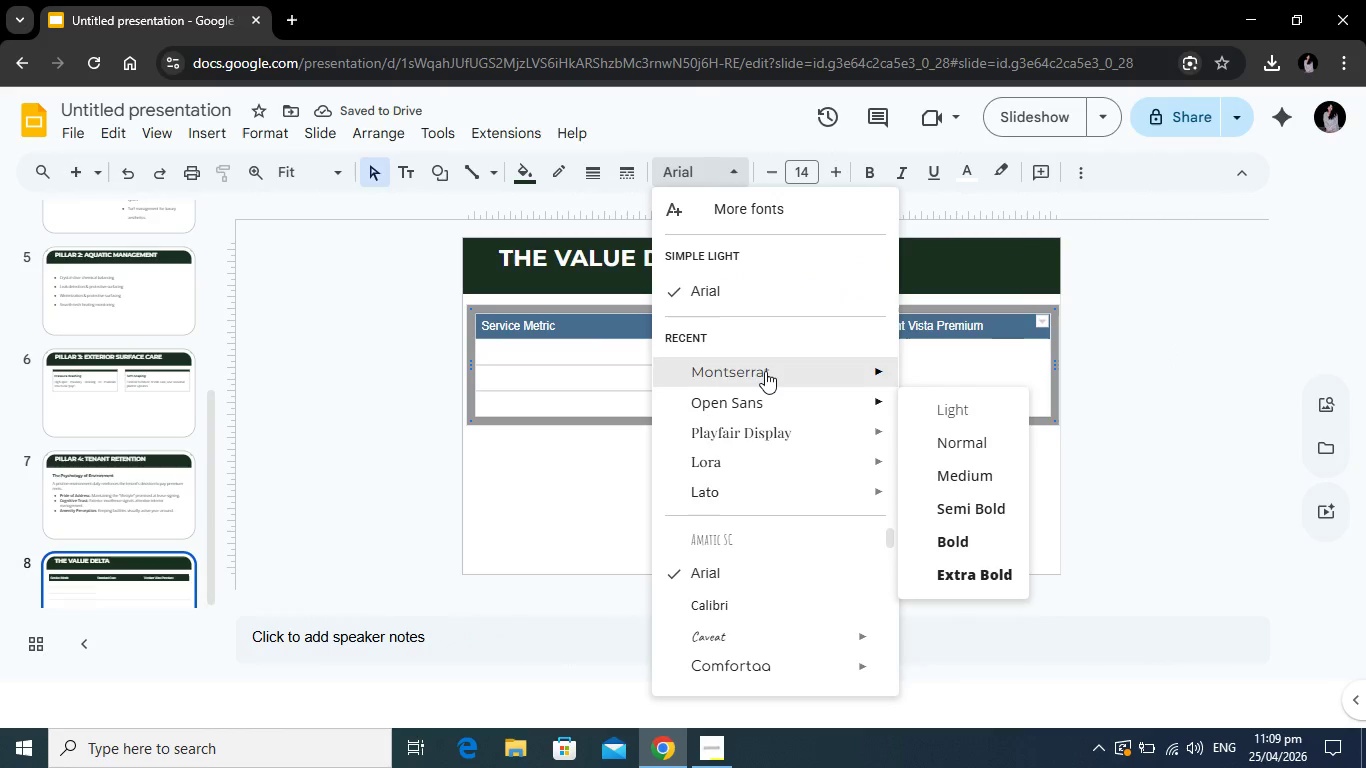 
left_click([765, 371])
 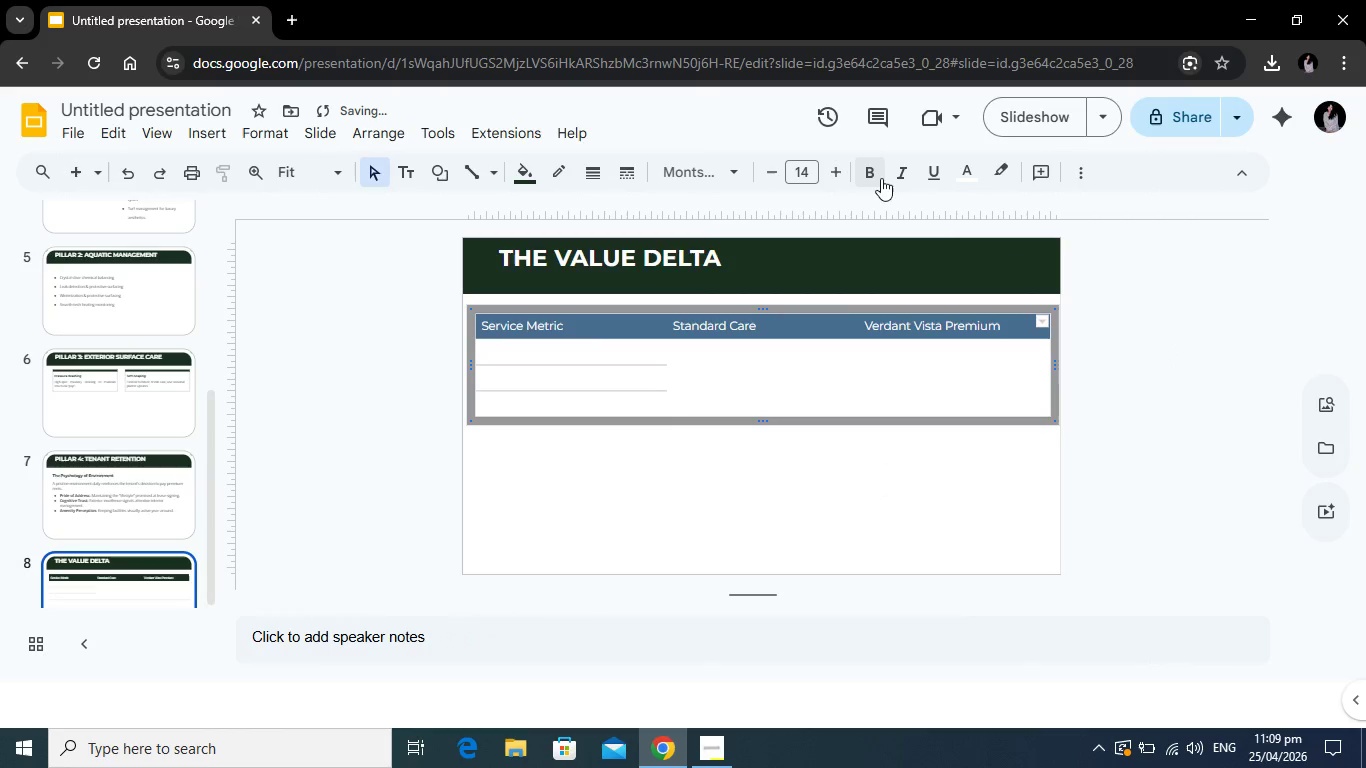 
left_click([879, 175])
 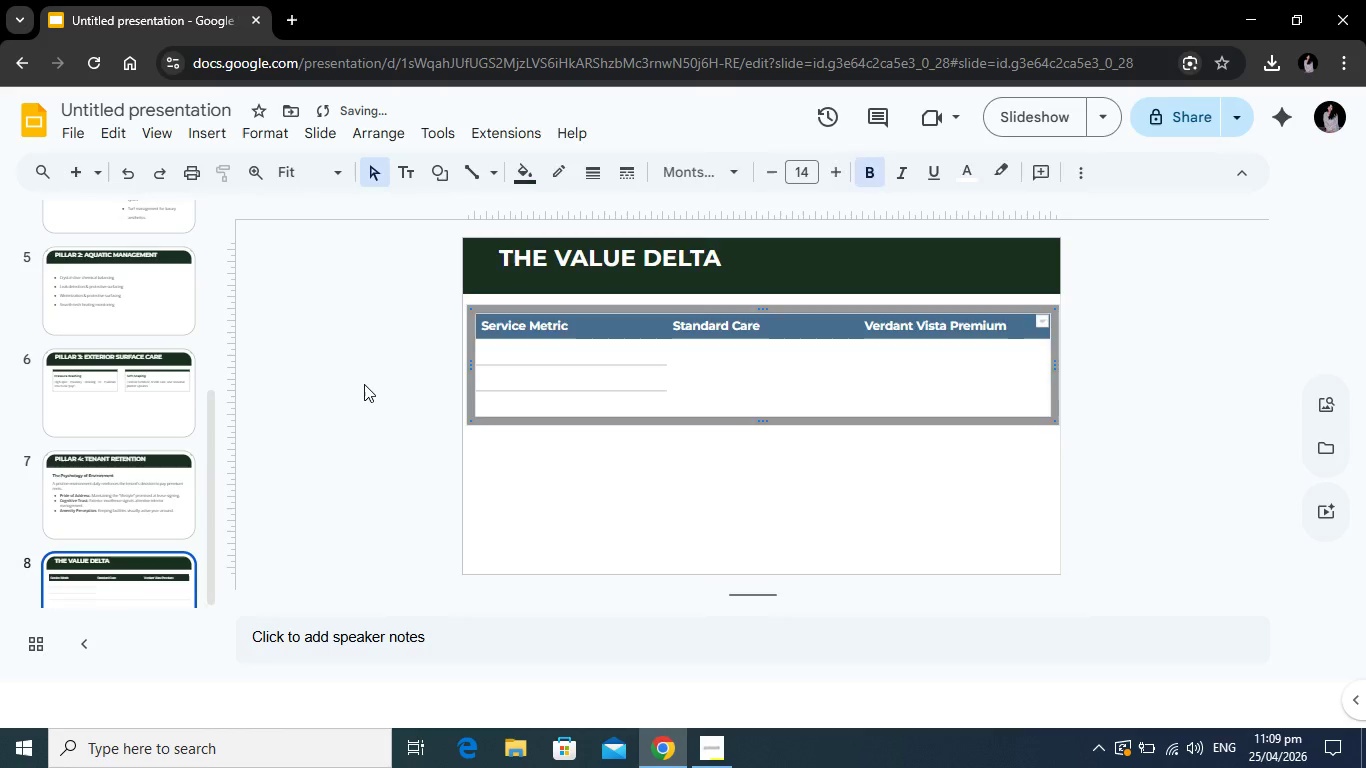 
left_click([364, 384])
 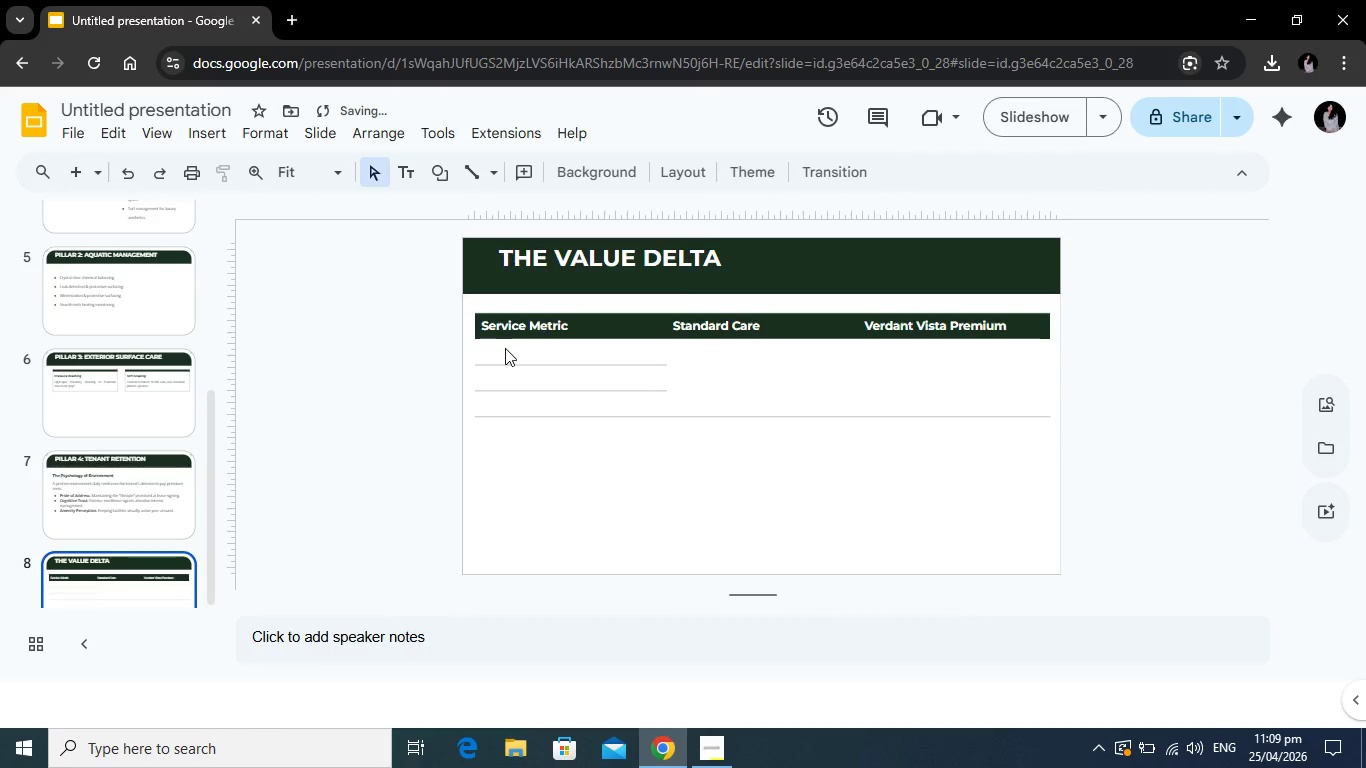 
left_click([505, 348])
 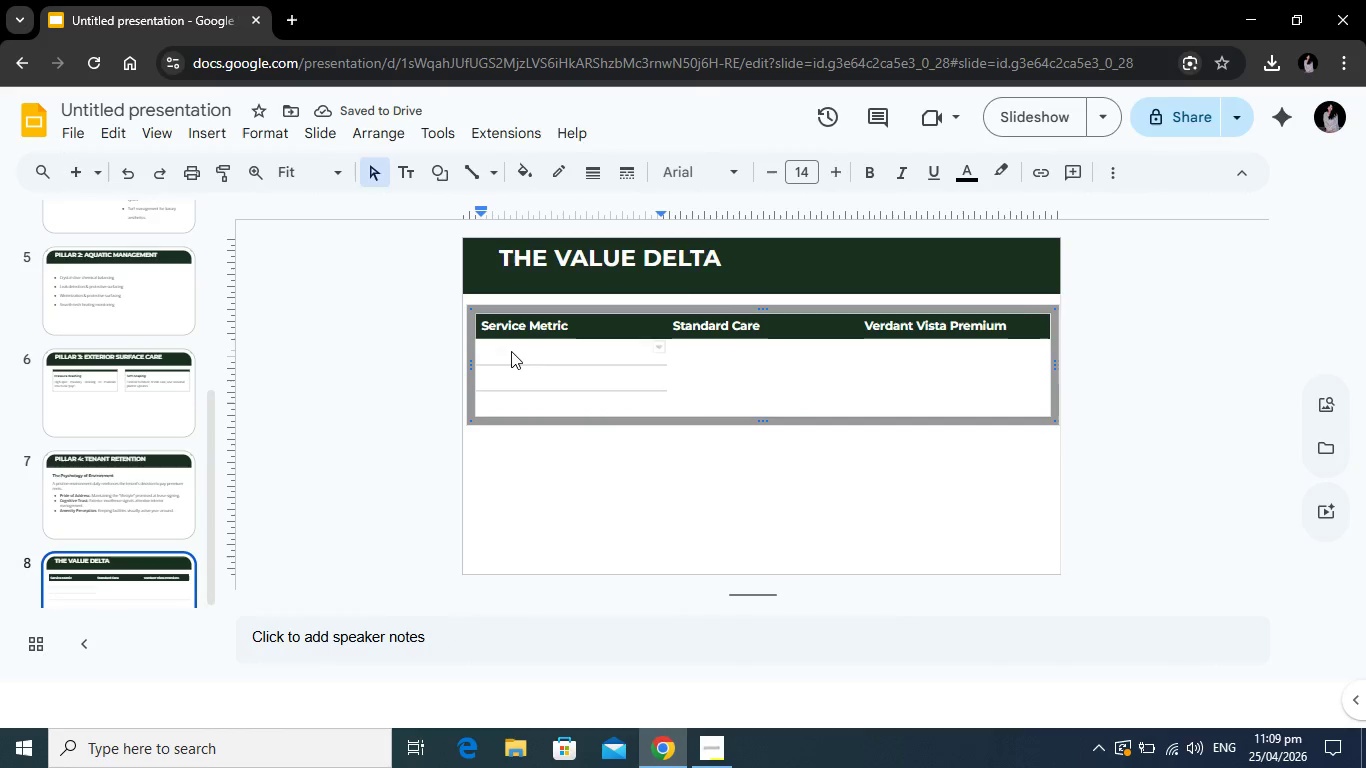 
left_click([513, 352])
 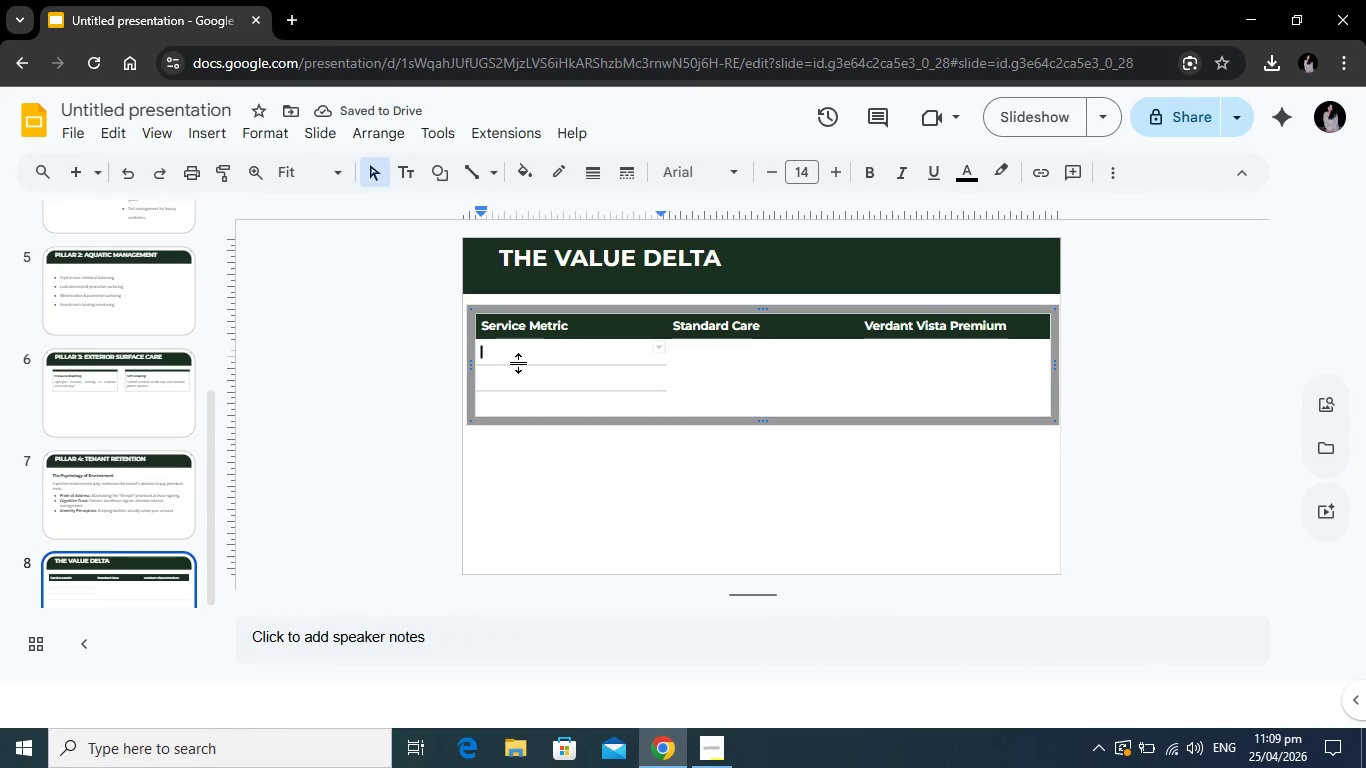 
type(Year-ROund Bloom Rotation)
 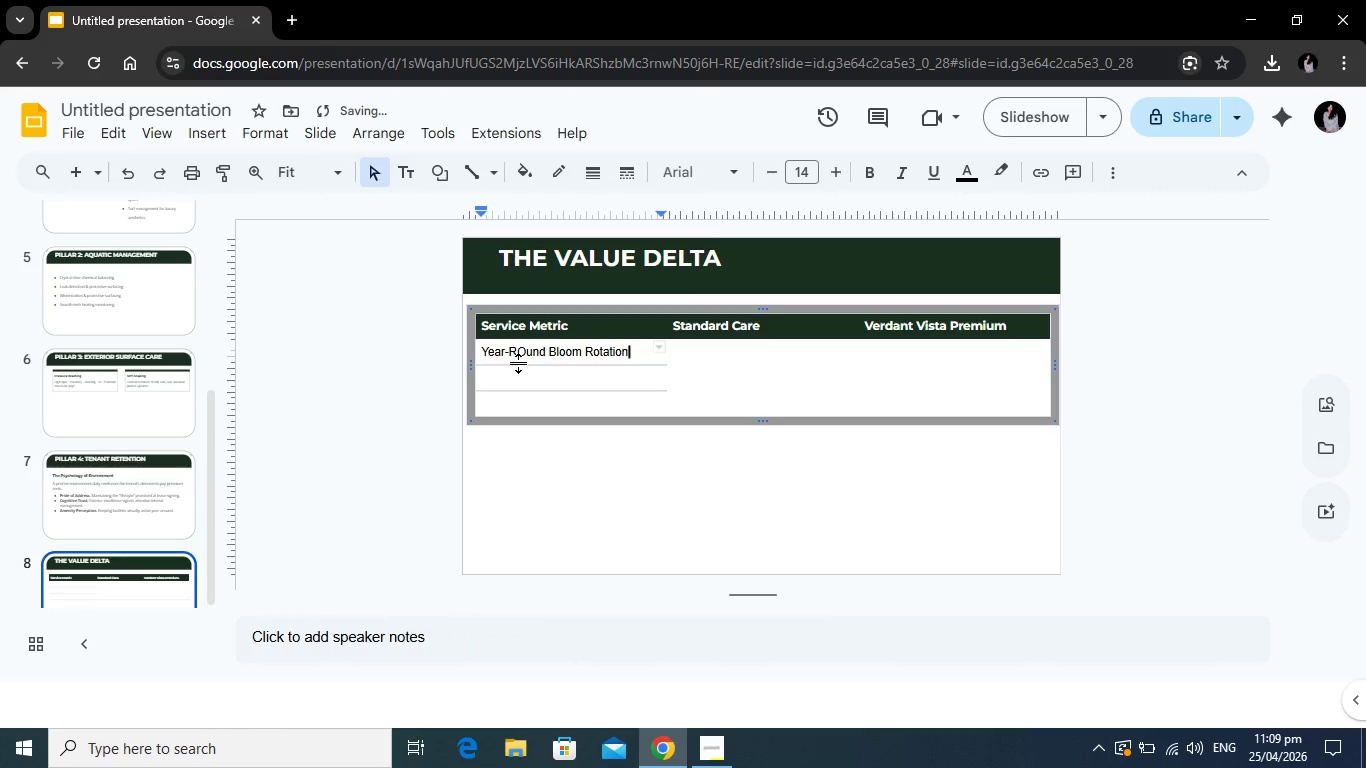 
key(ArrowDown)
 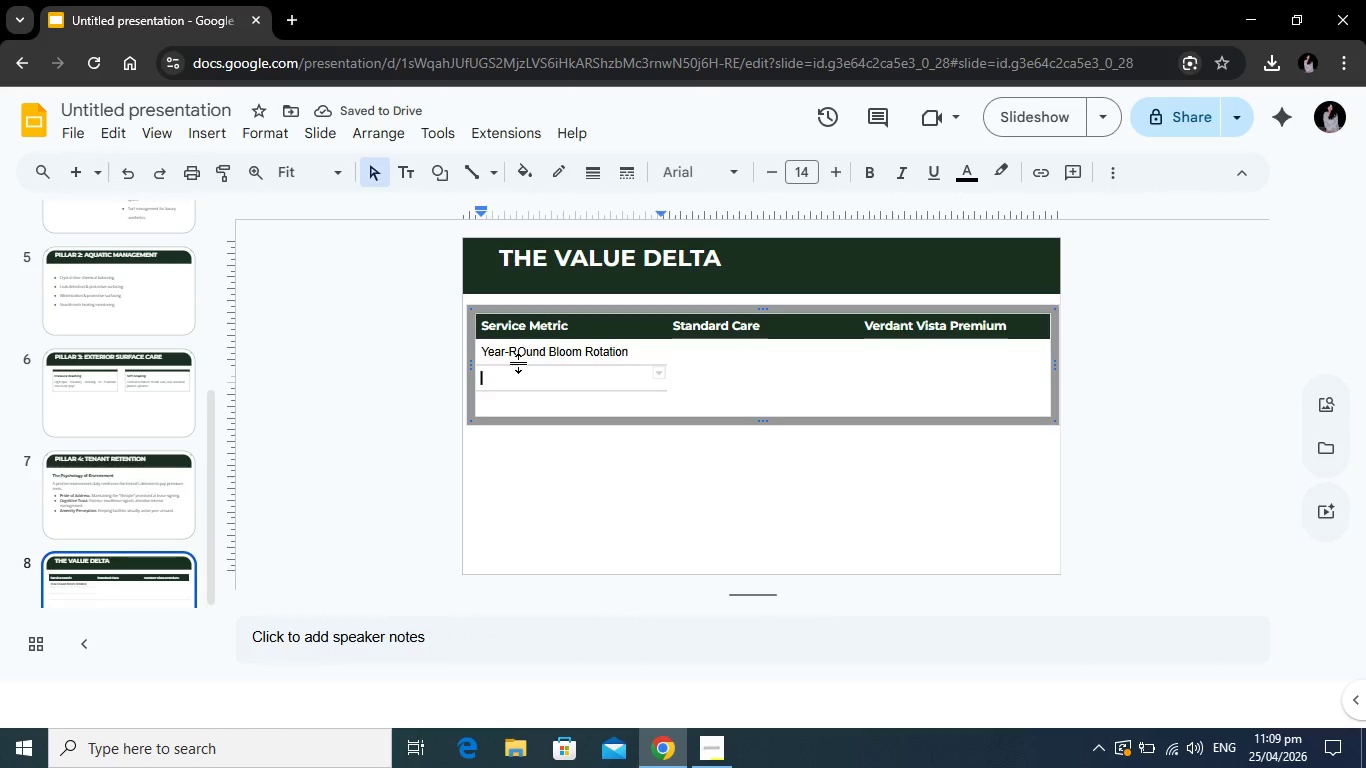 
type(4-Hour Emergency Repain)
key(Backspace)
type(r SLA)
 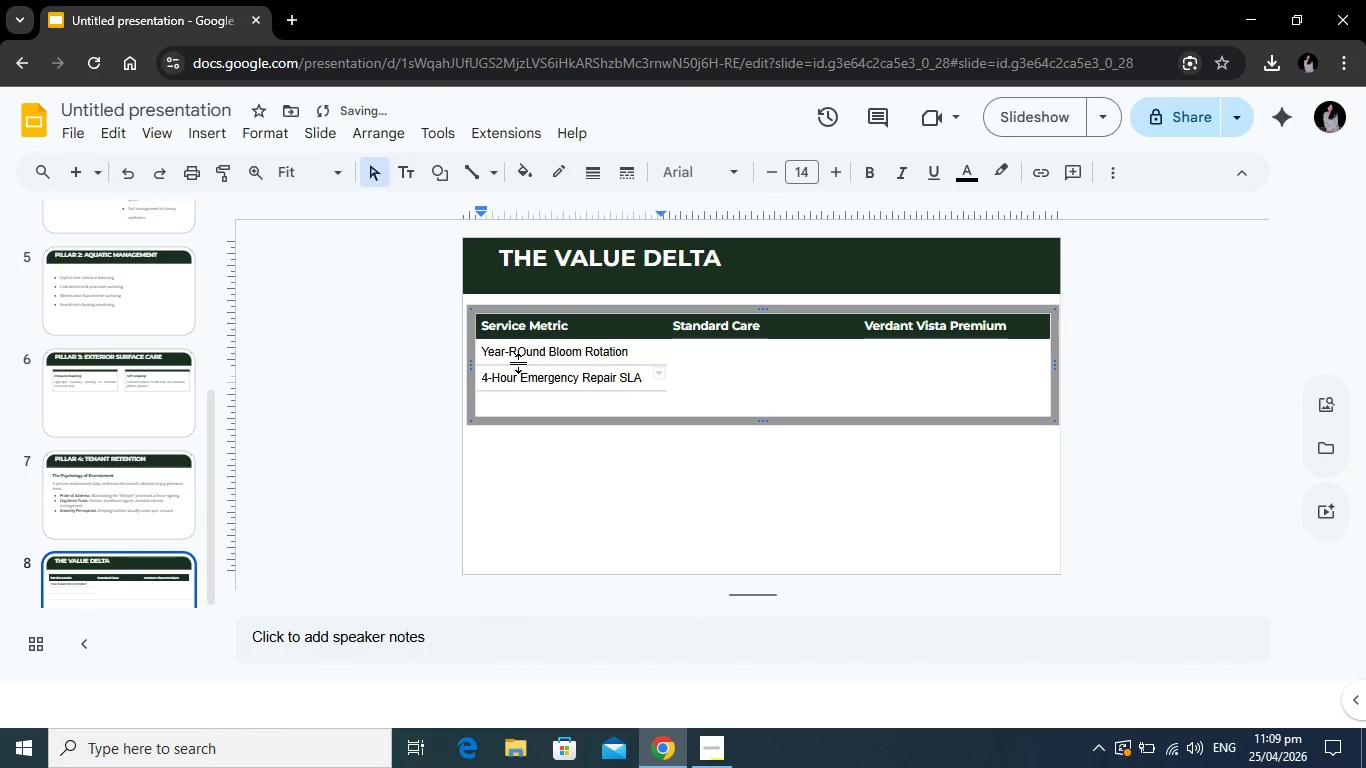 
key(ArrowDown)
 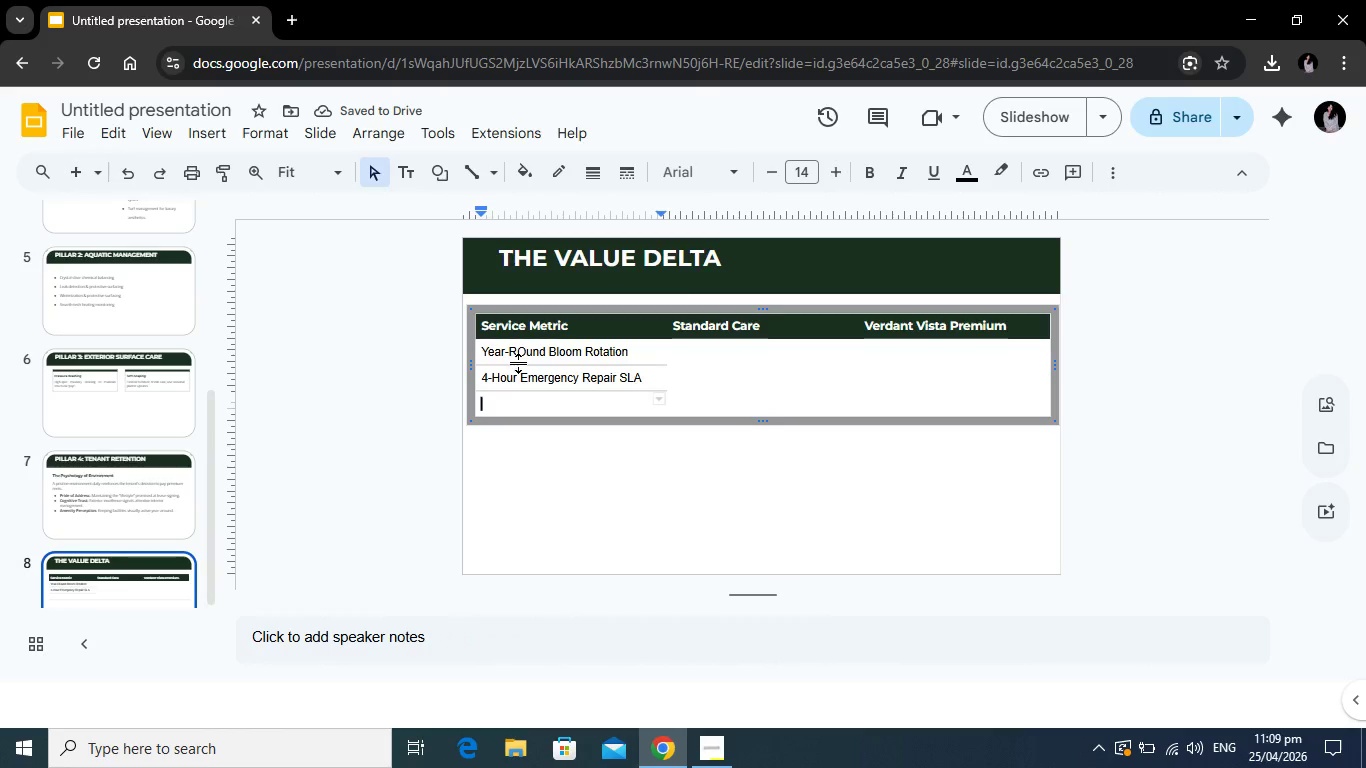 
type(Off-Season Pool Aesthetics)
 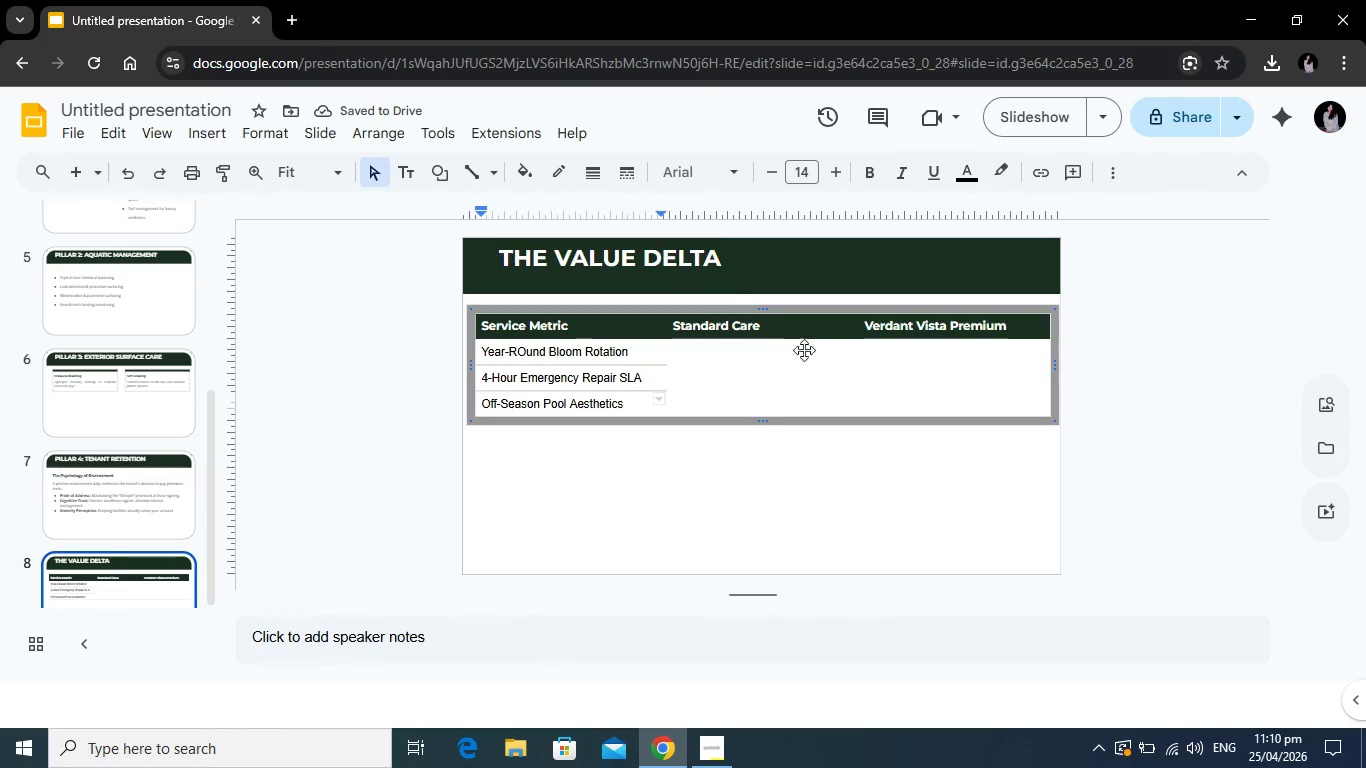 
left_click([791, 345])
 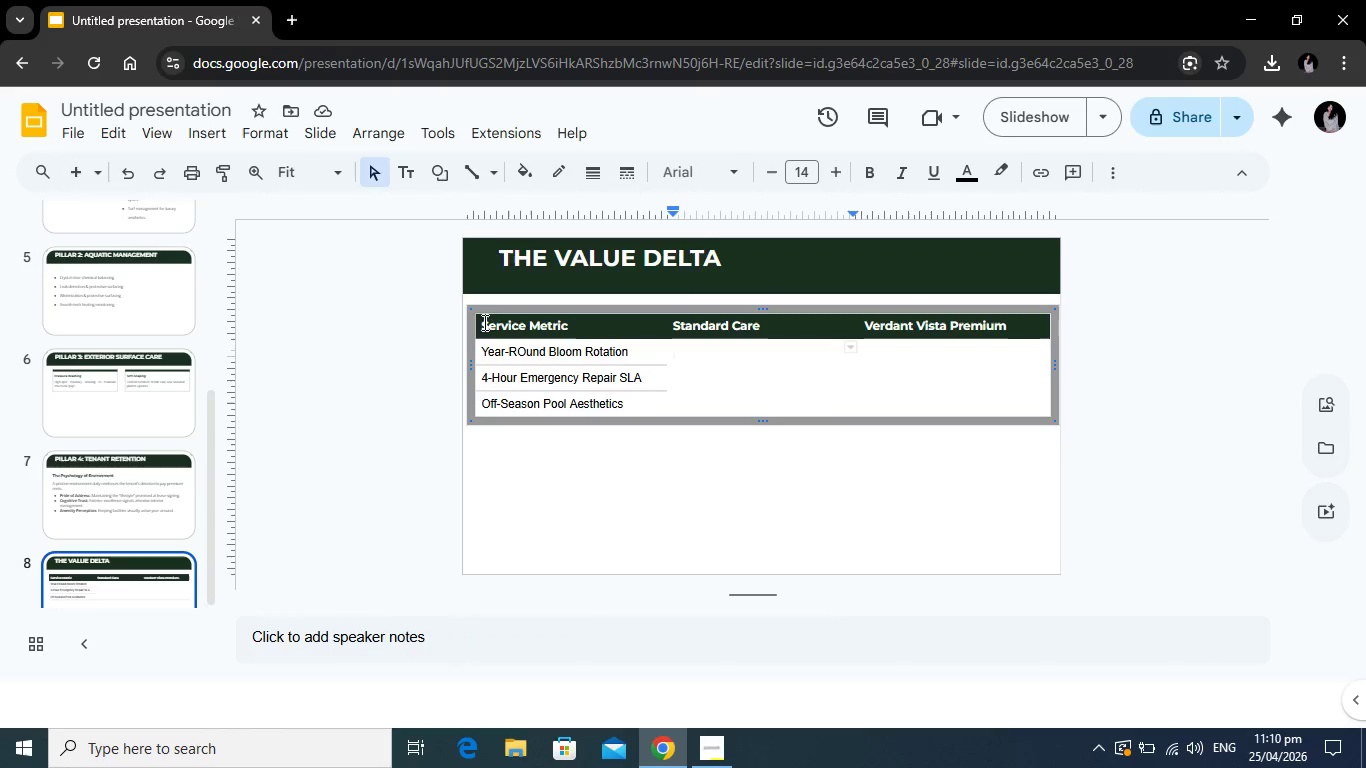 
left_click_drag(start_coordinate=[481, 324], to_coordinate=[998, 324])
 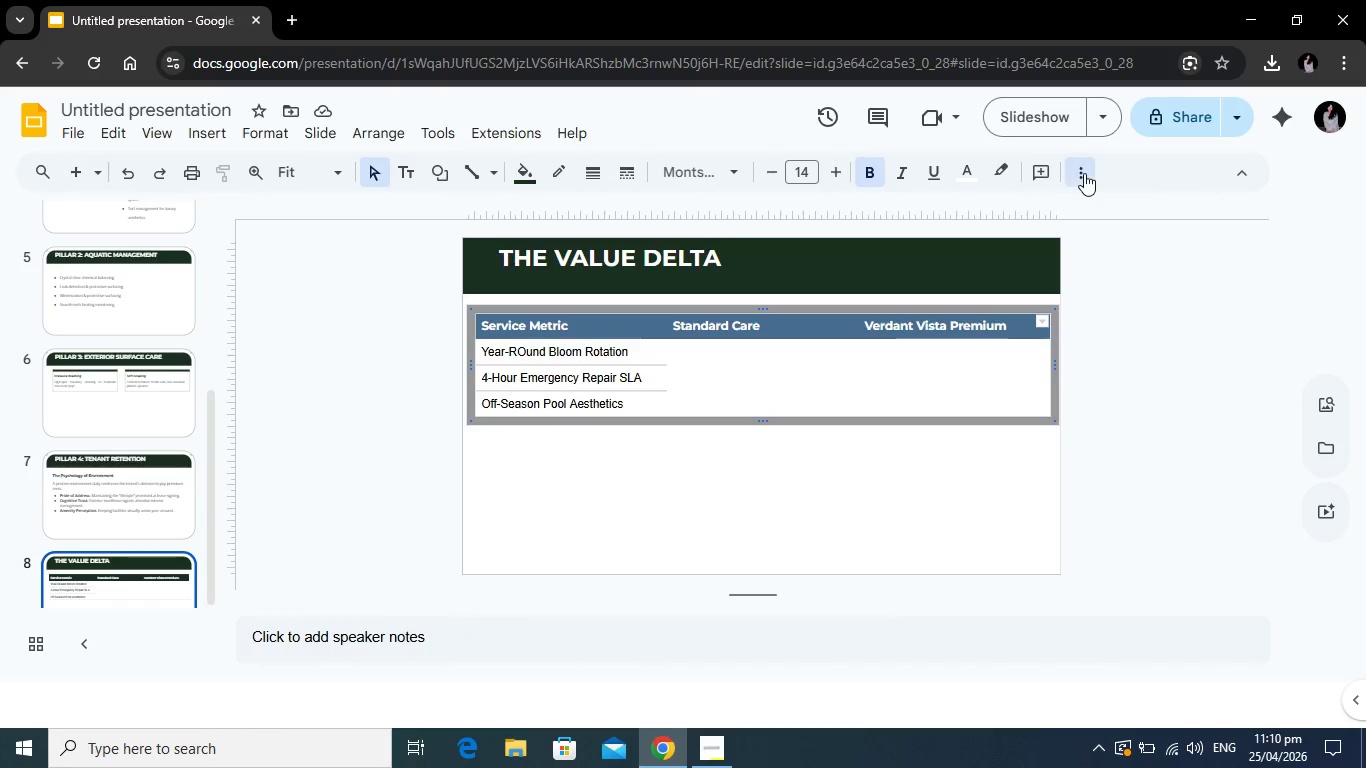 
left_click([1084, 173])
 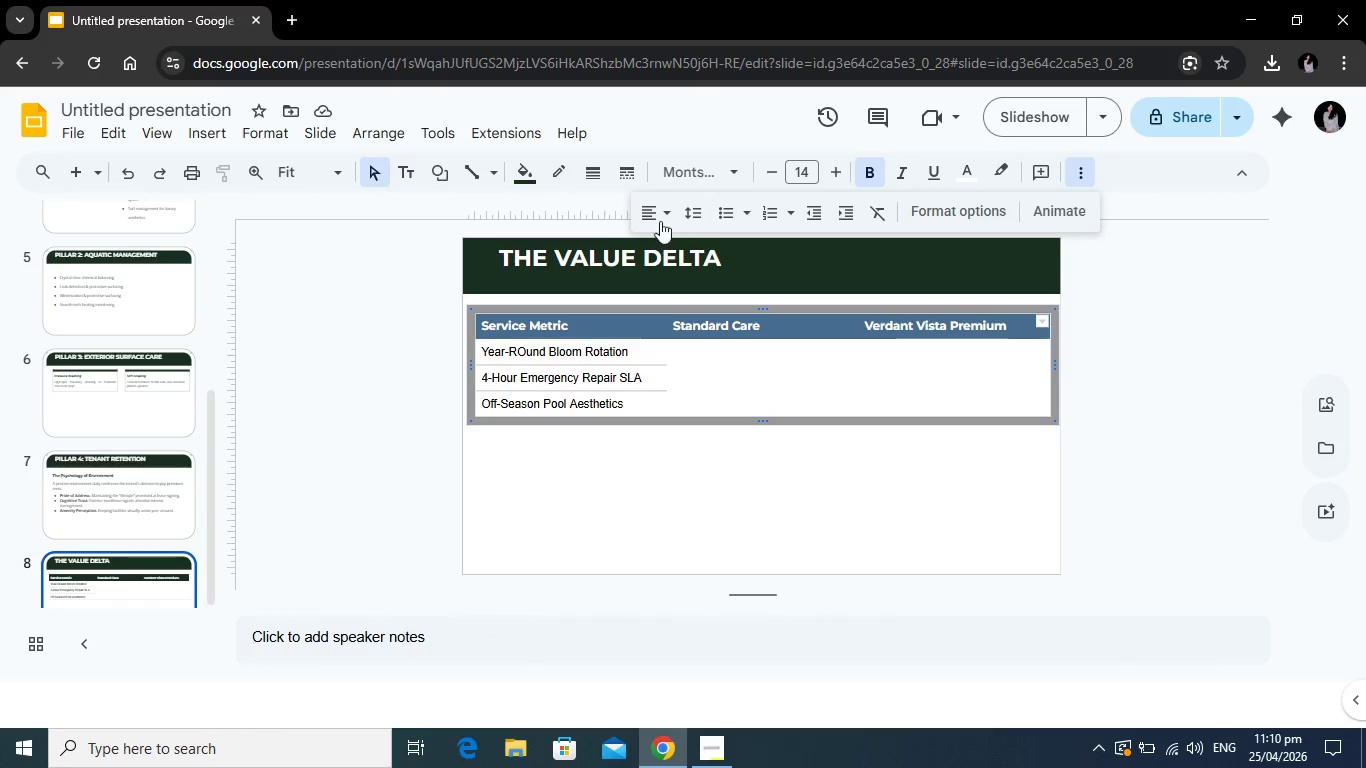 
left_click([657, 218])
 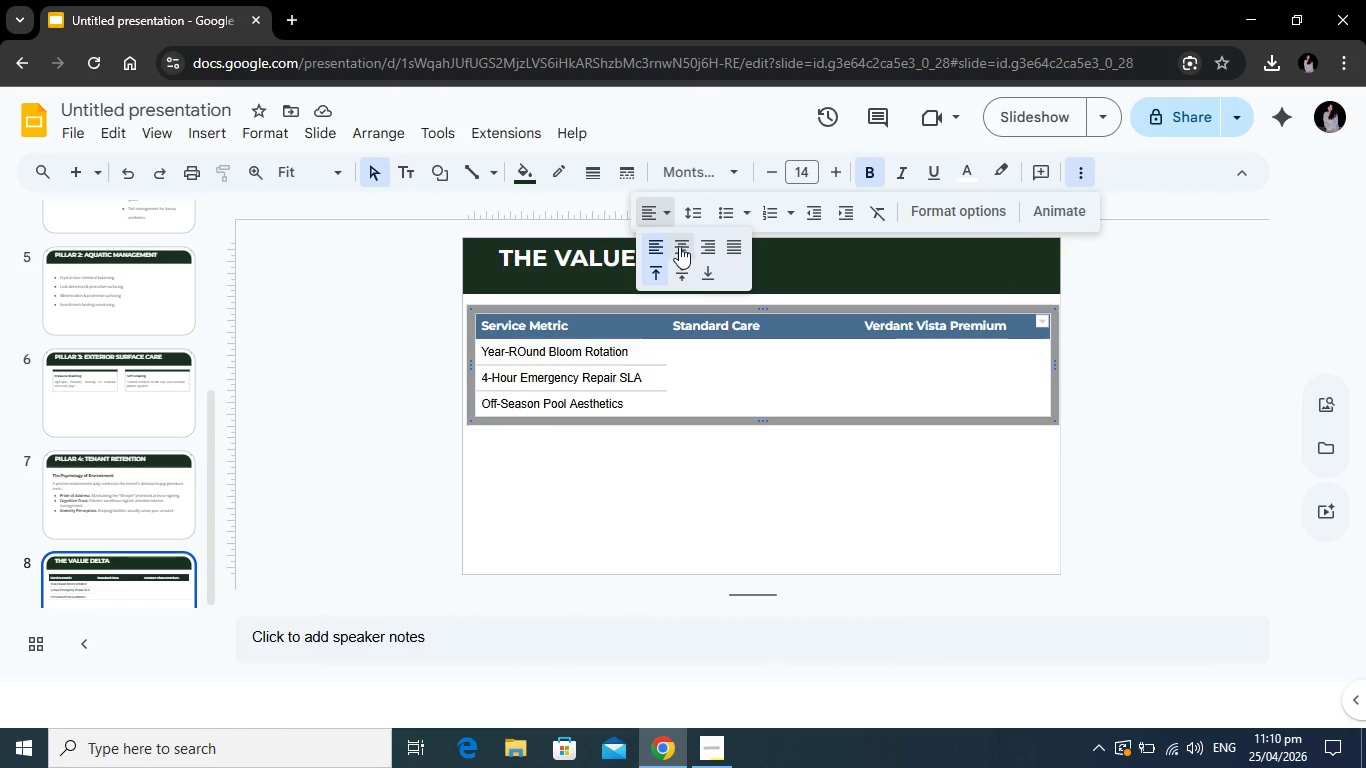 
left_click([679, 246])
 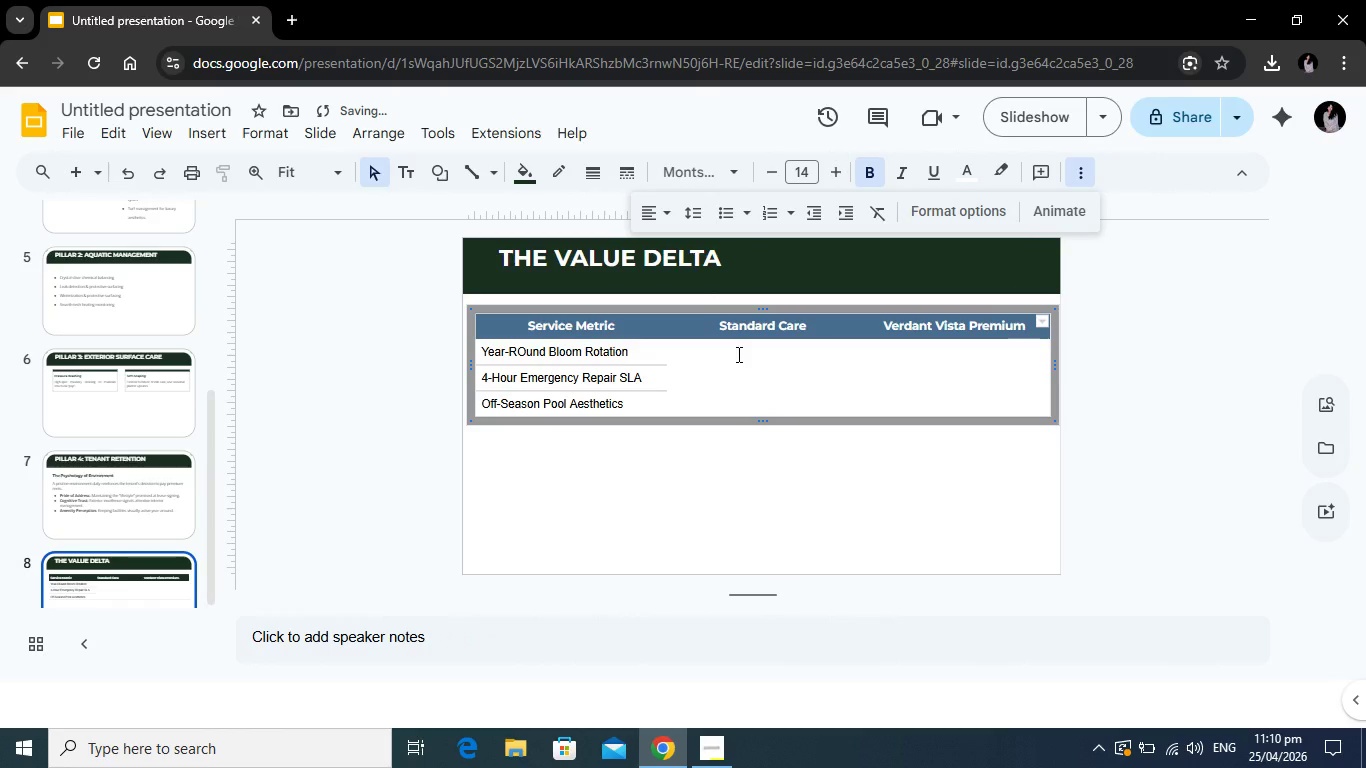 
left_click([737, 354])
 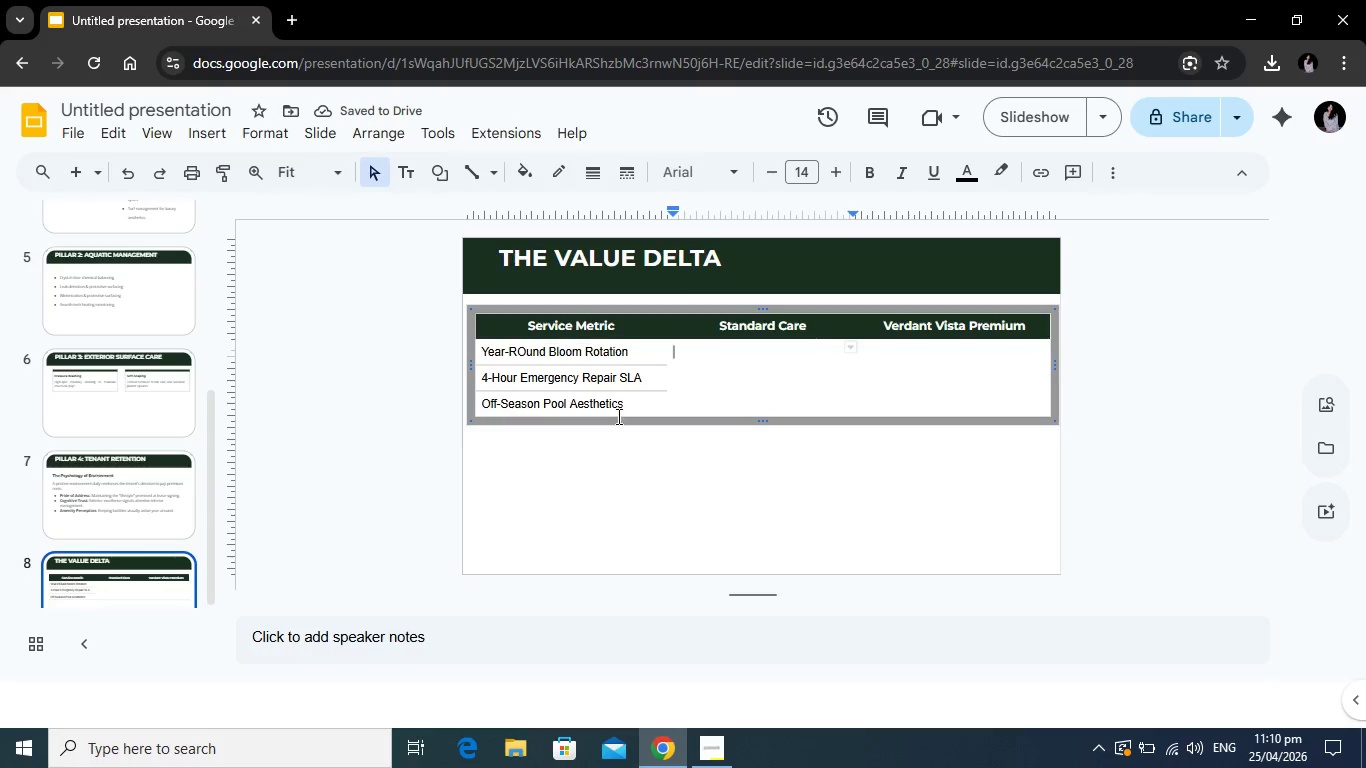 
wait(9.03)
 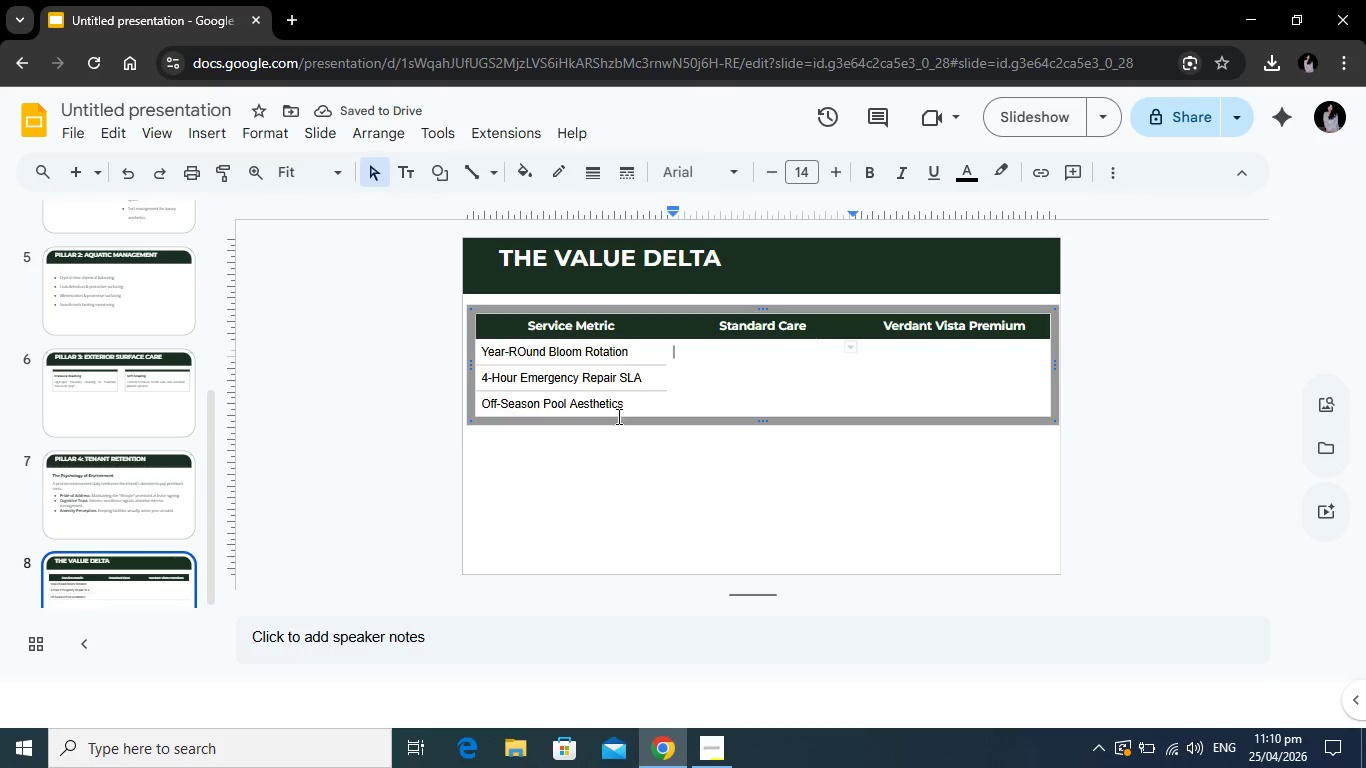 
left_click_drag(start_coordinate=[696, 356], to_coordinate=[968, 395])
 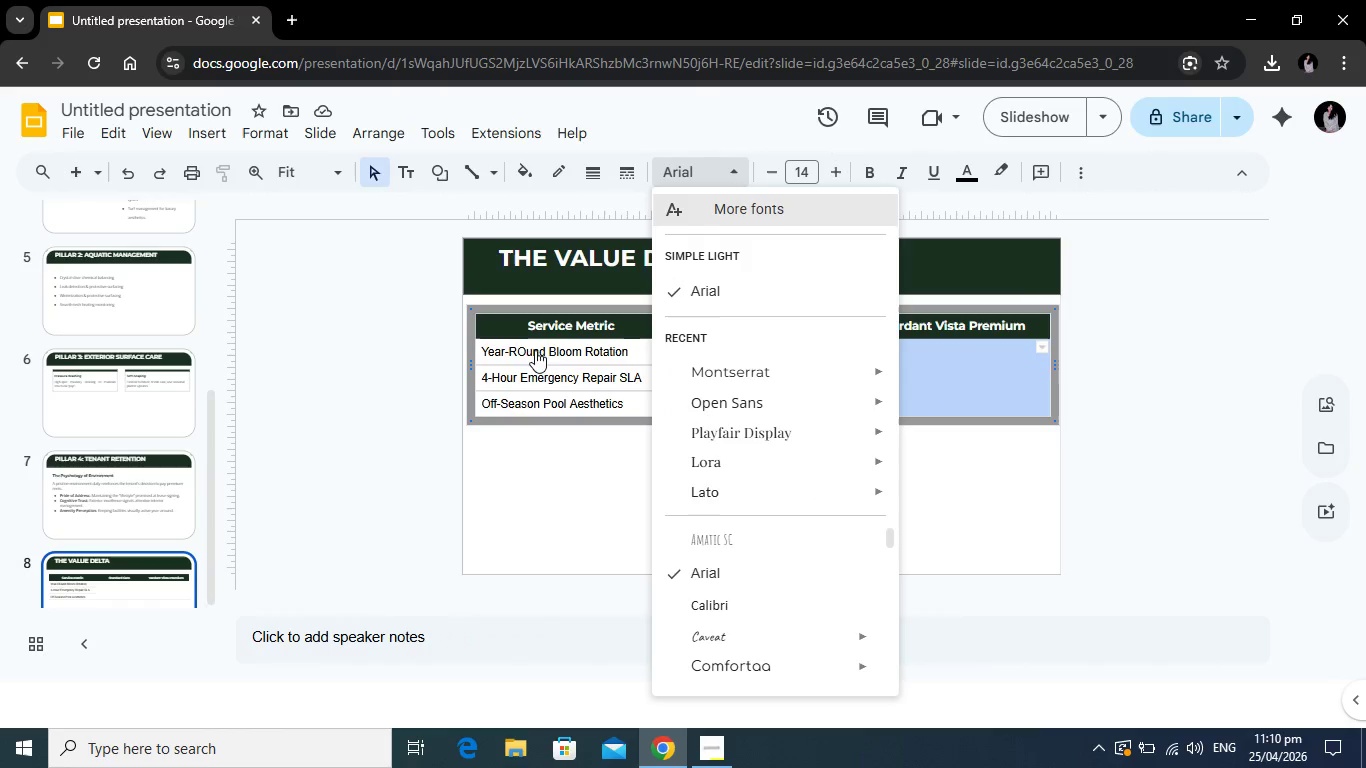 
left_click([495, 341])
 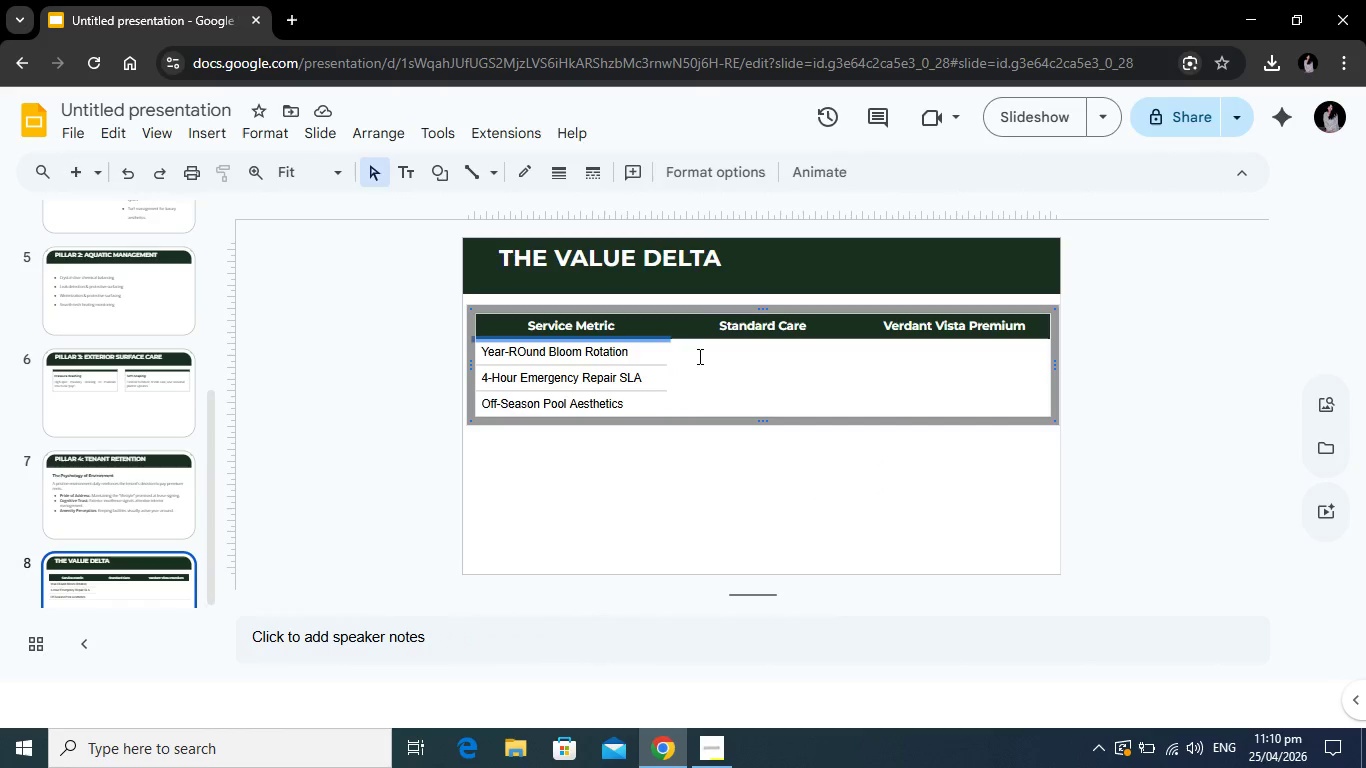 
left_click([702, 352])
 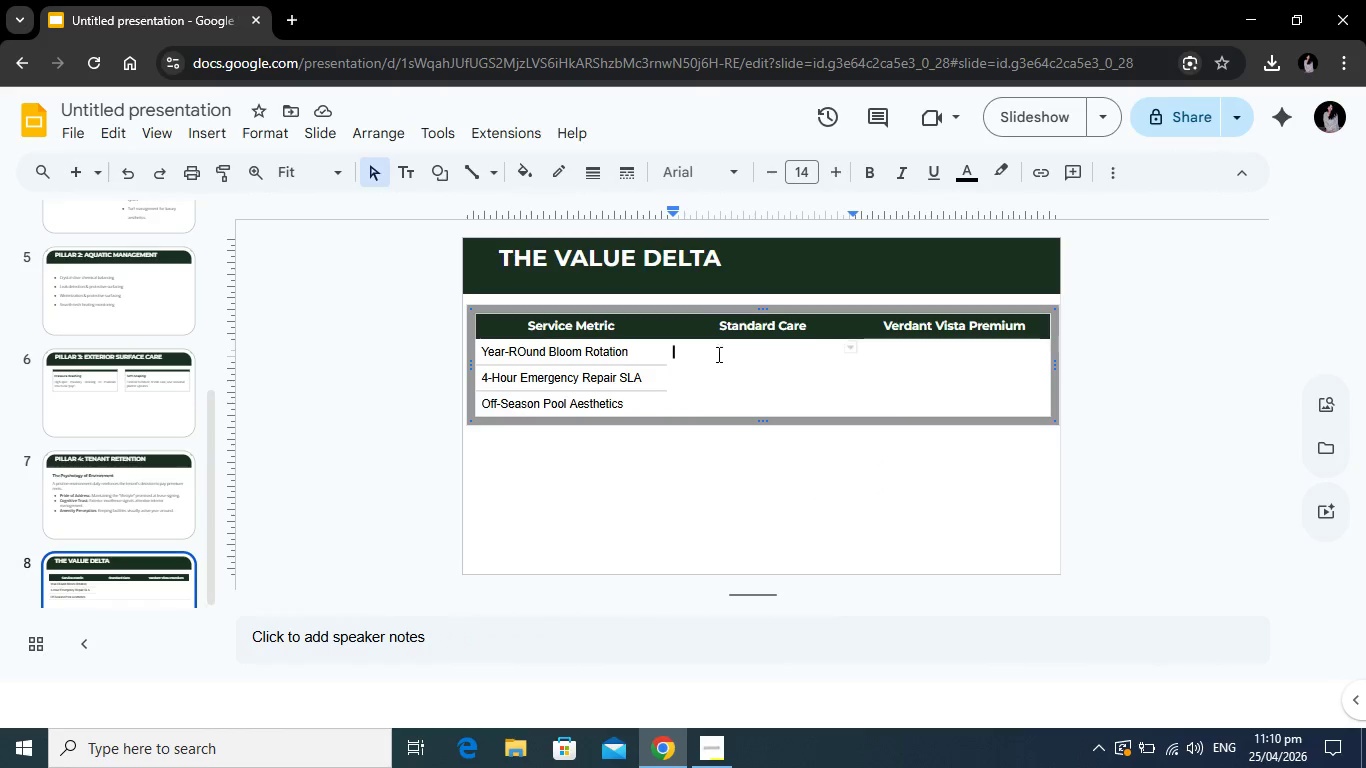 
left_click_drag(start_coordinate=[698, 352], to_coordinate=[954, 394])
 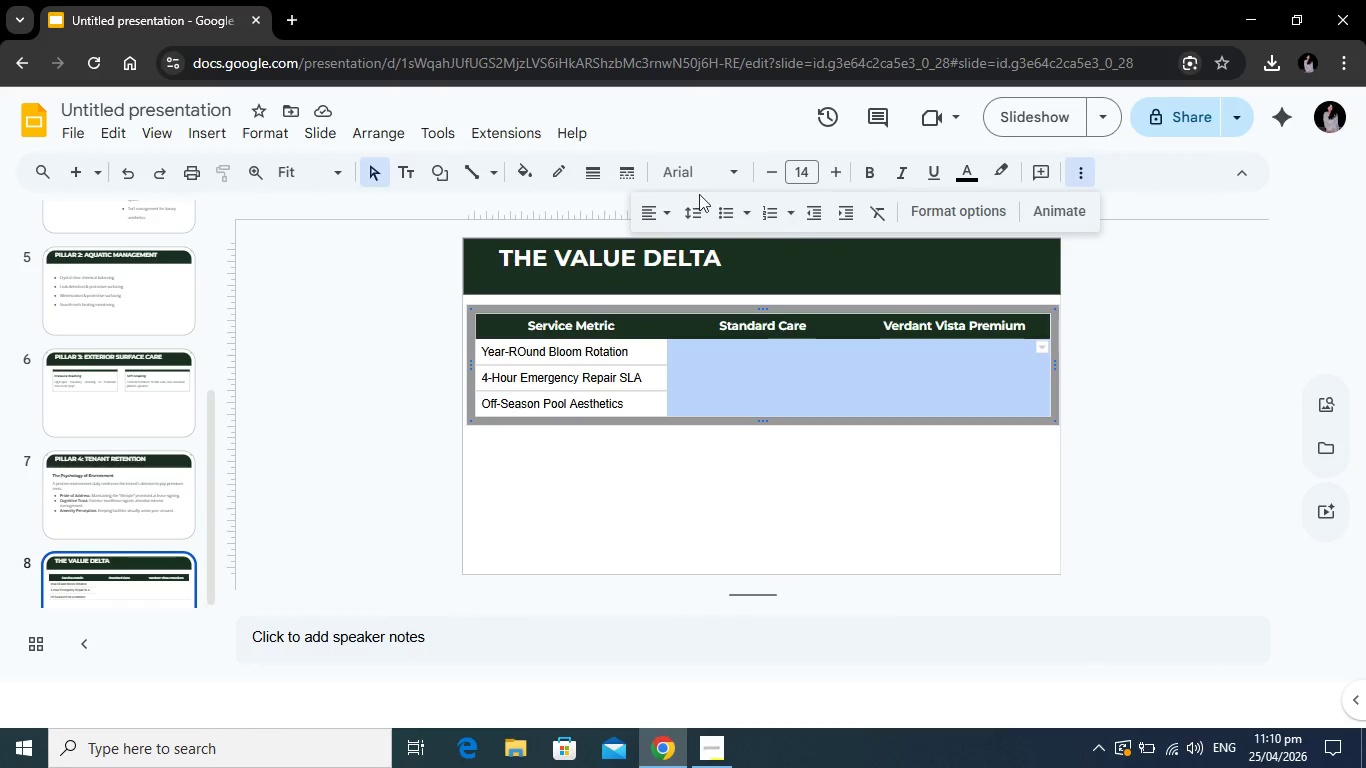 
left_click([654, 204])
 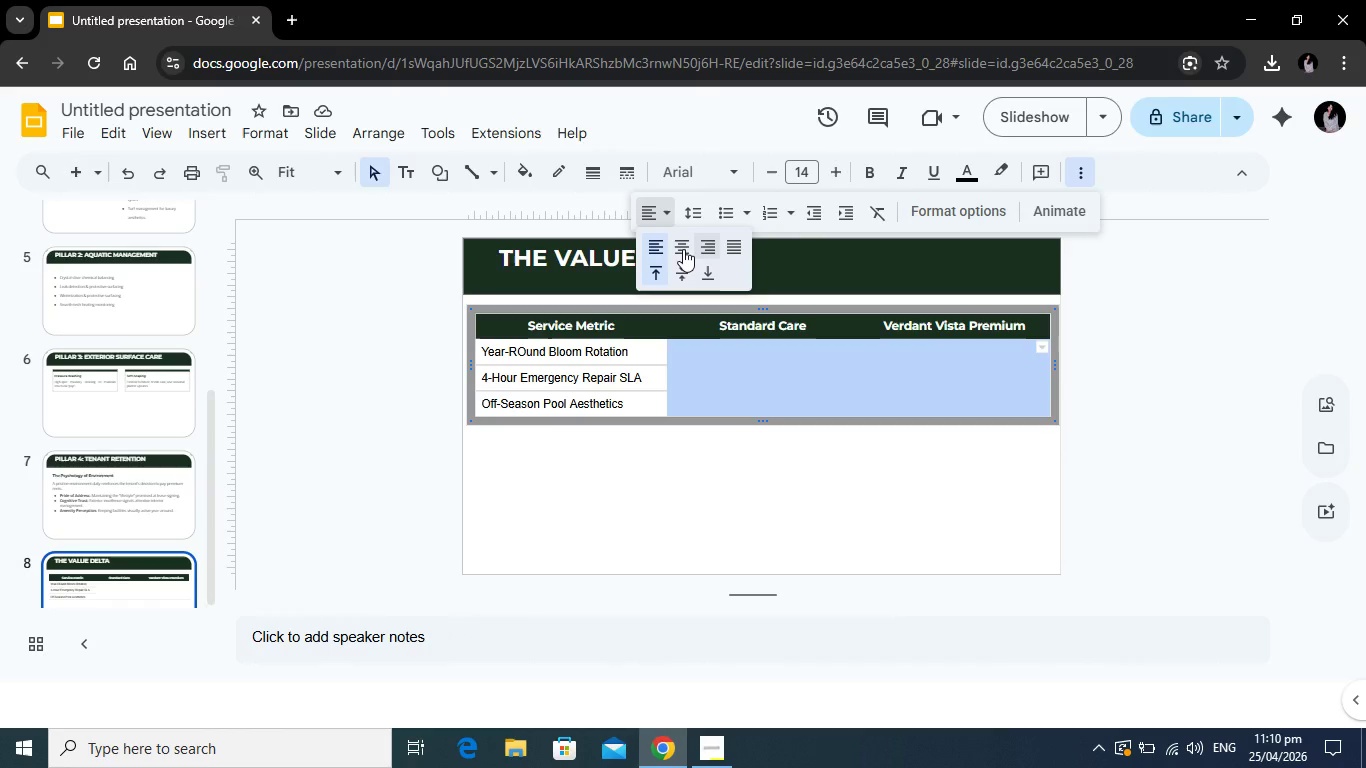 
left_click([683, 249])
 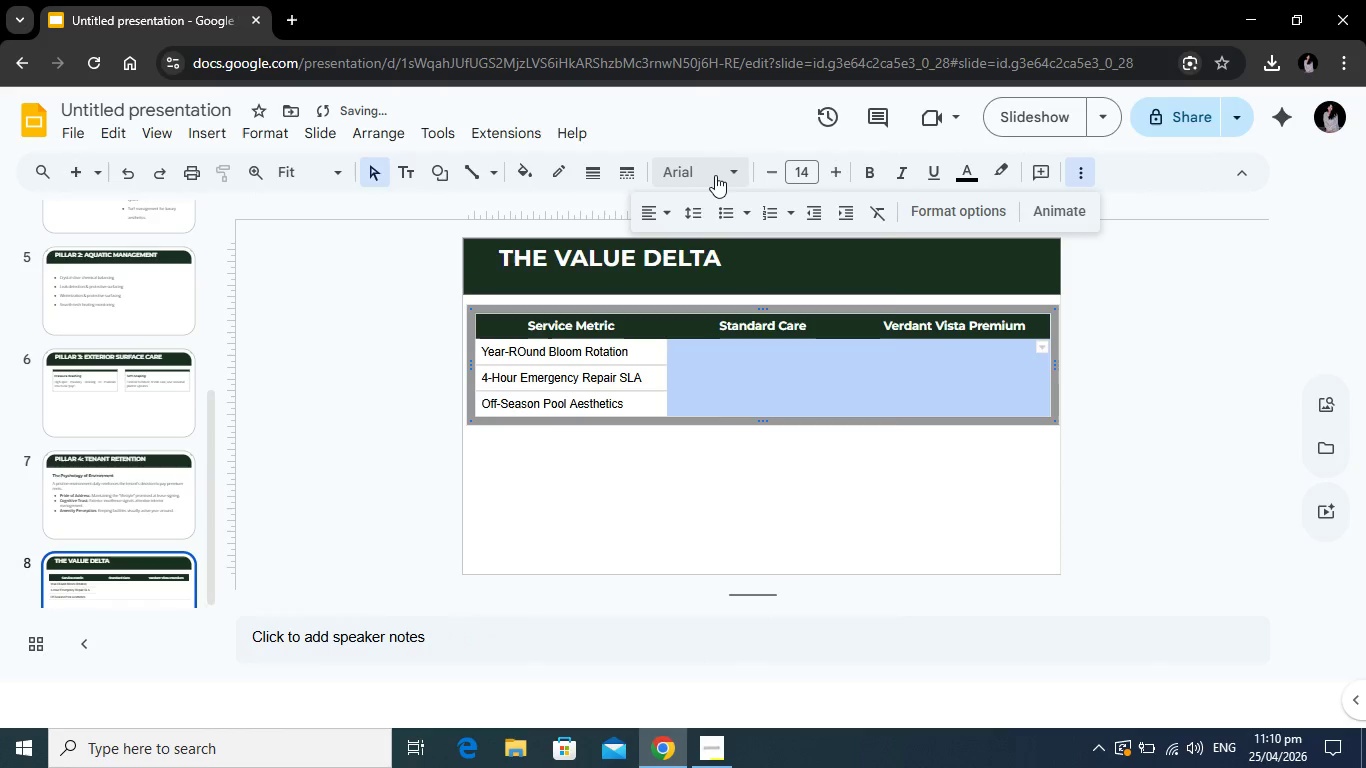 
left_click([715, 175])
 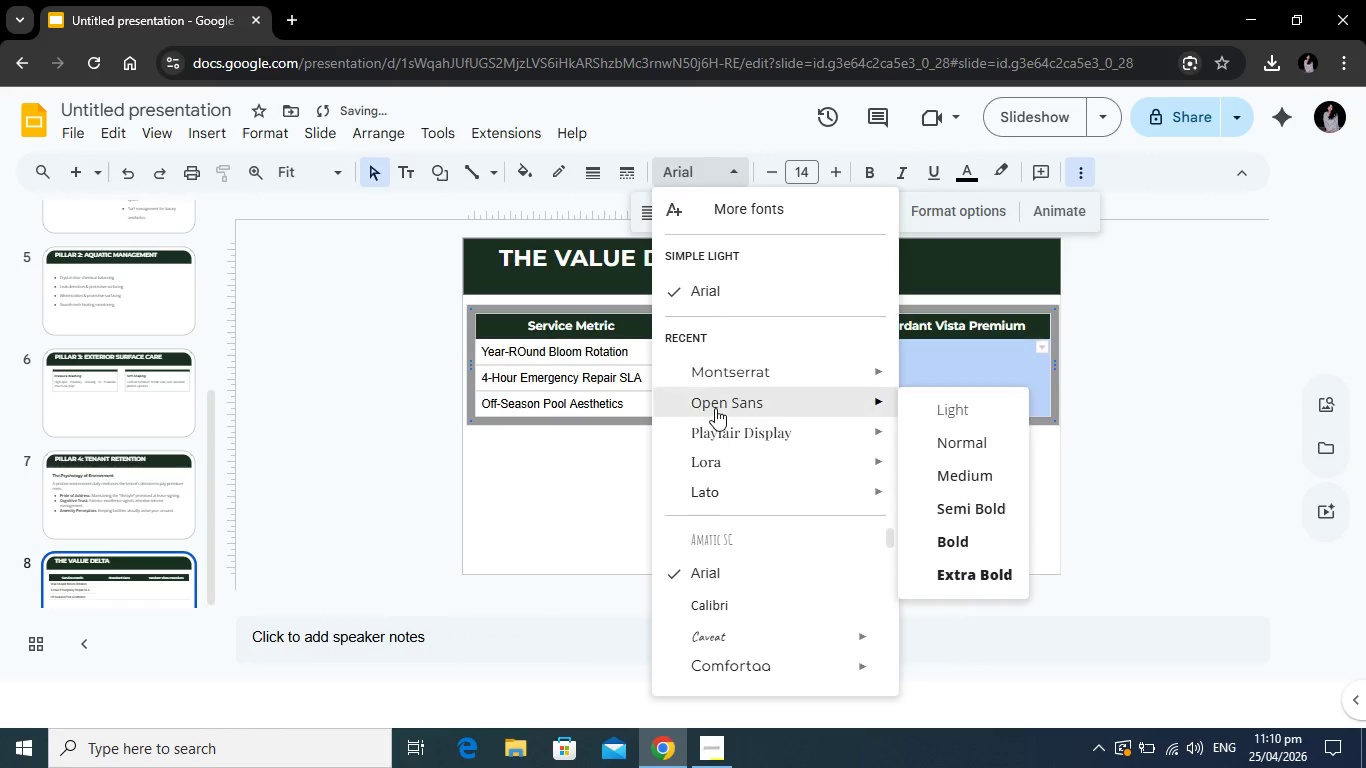 
left_click([715, 408])
 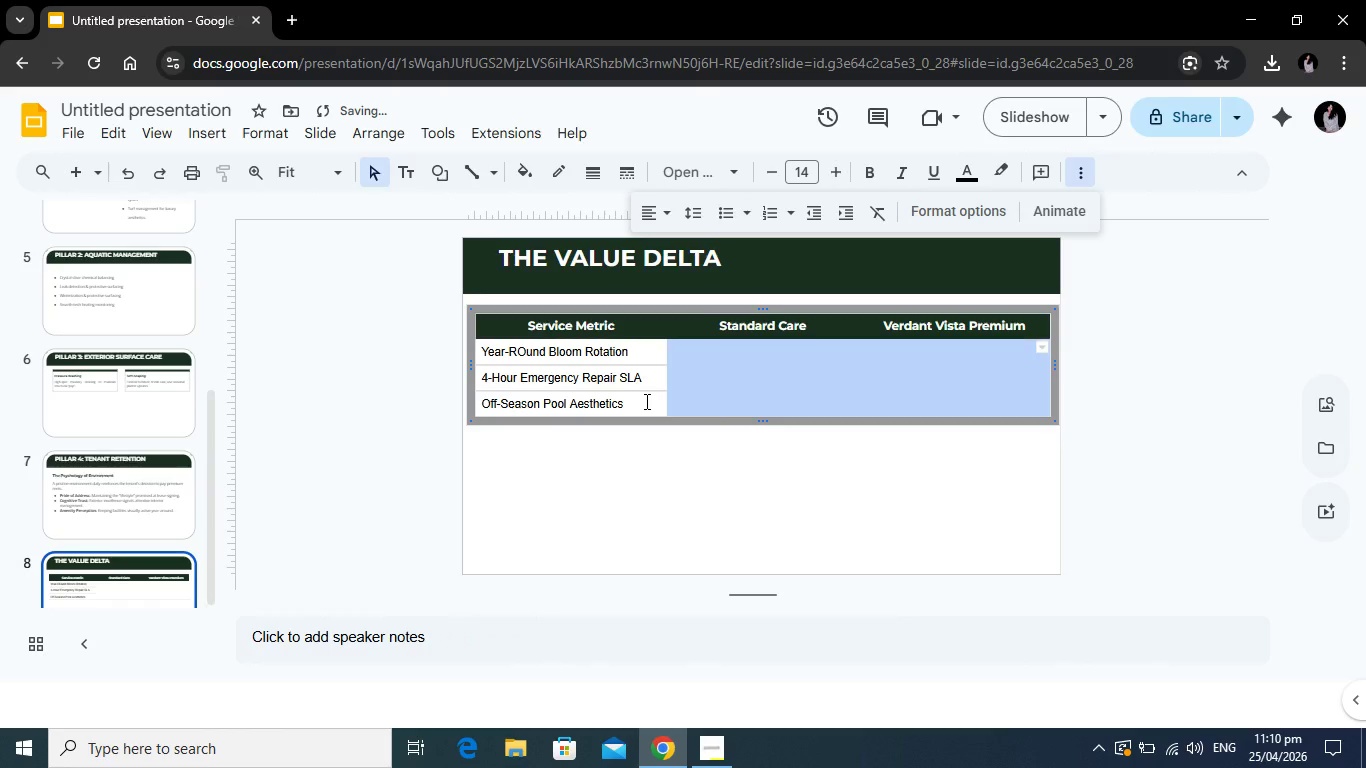 
left_click_drag(start_coordinate=[645, 401], to_coordinate=[473, 348])
 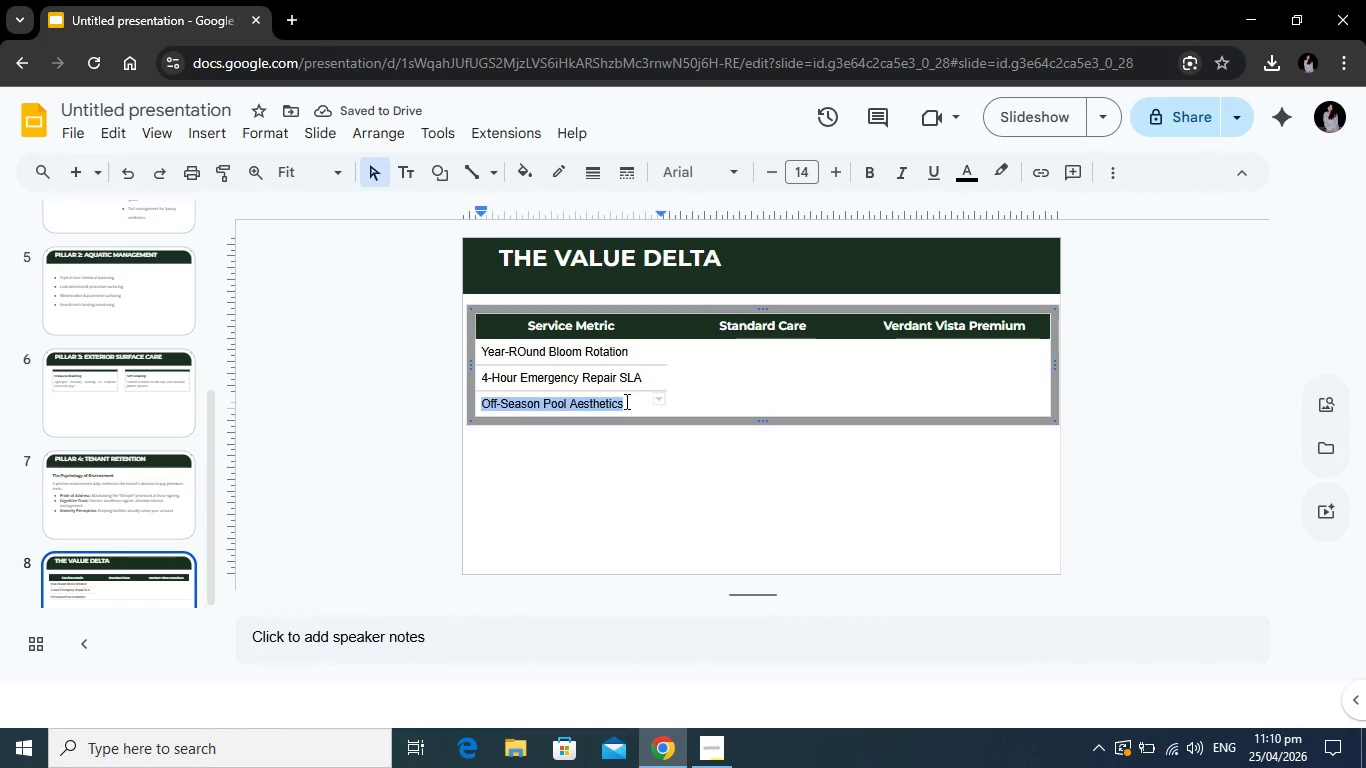 
left_click([625, 401])
 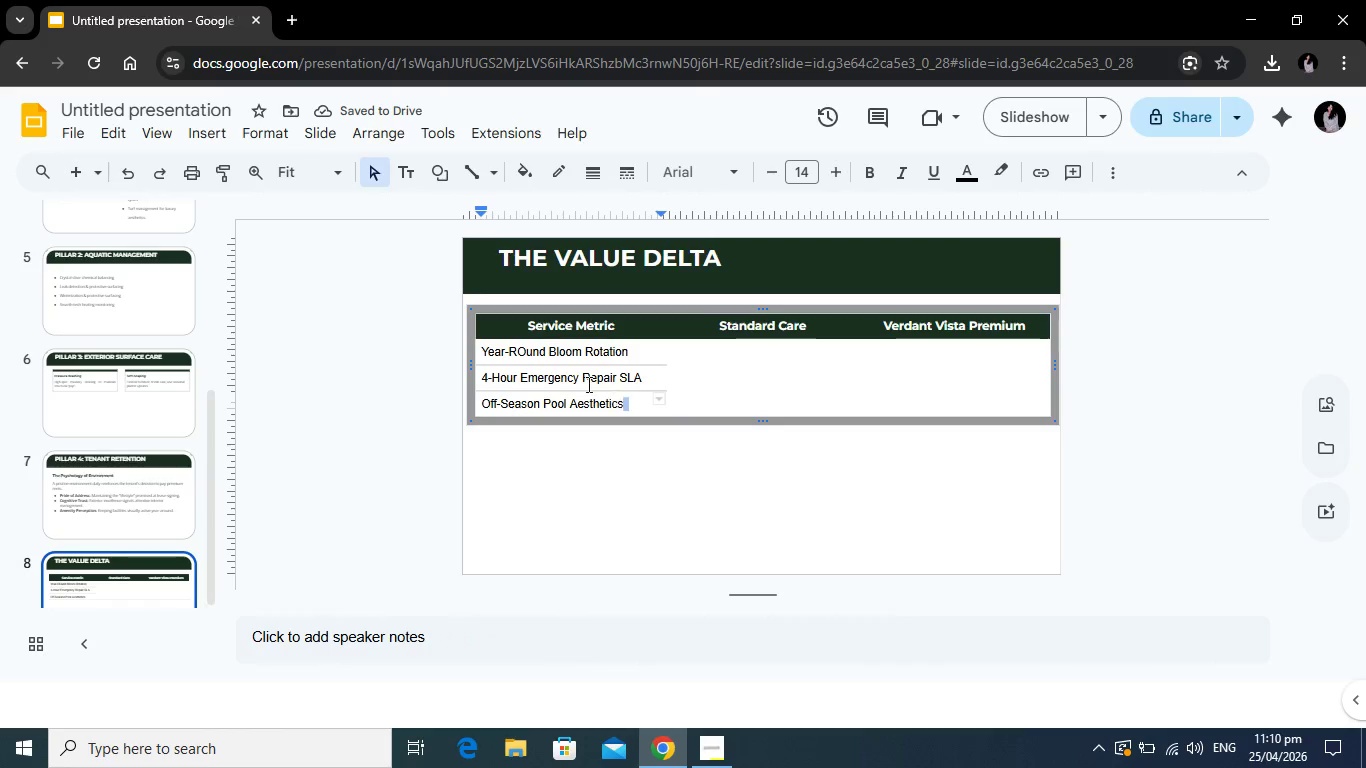 
left_click_drag(start_coordinate=[626, 402], to_coordinate=[496, 350])
 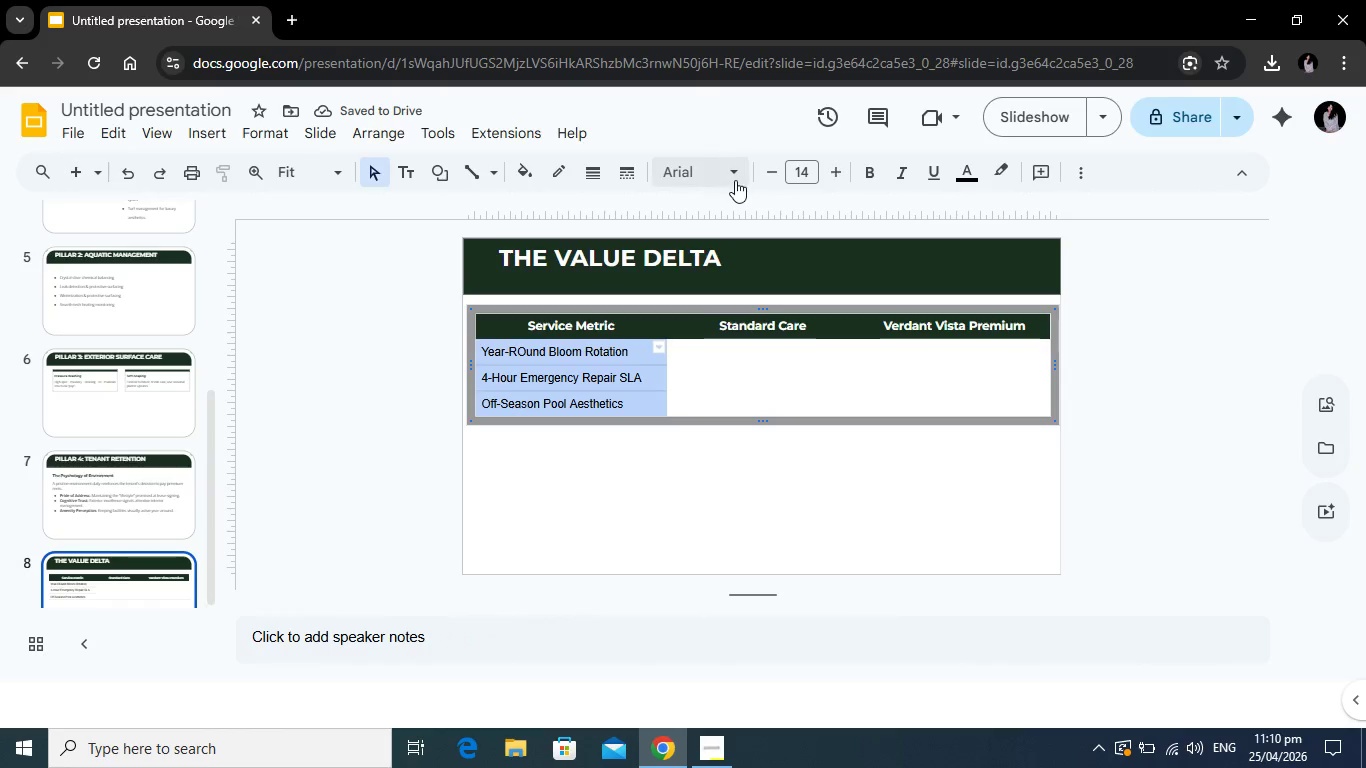 
left_click([735, 180])
 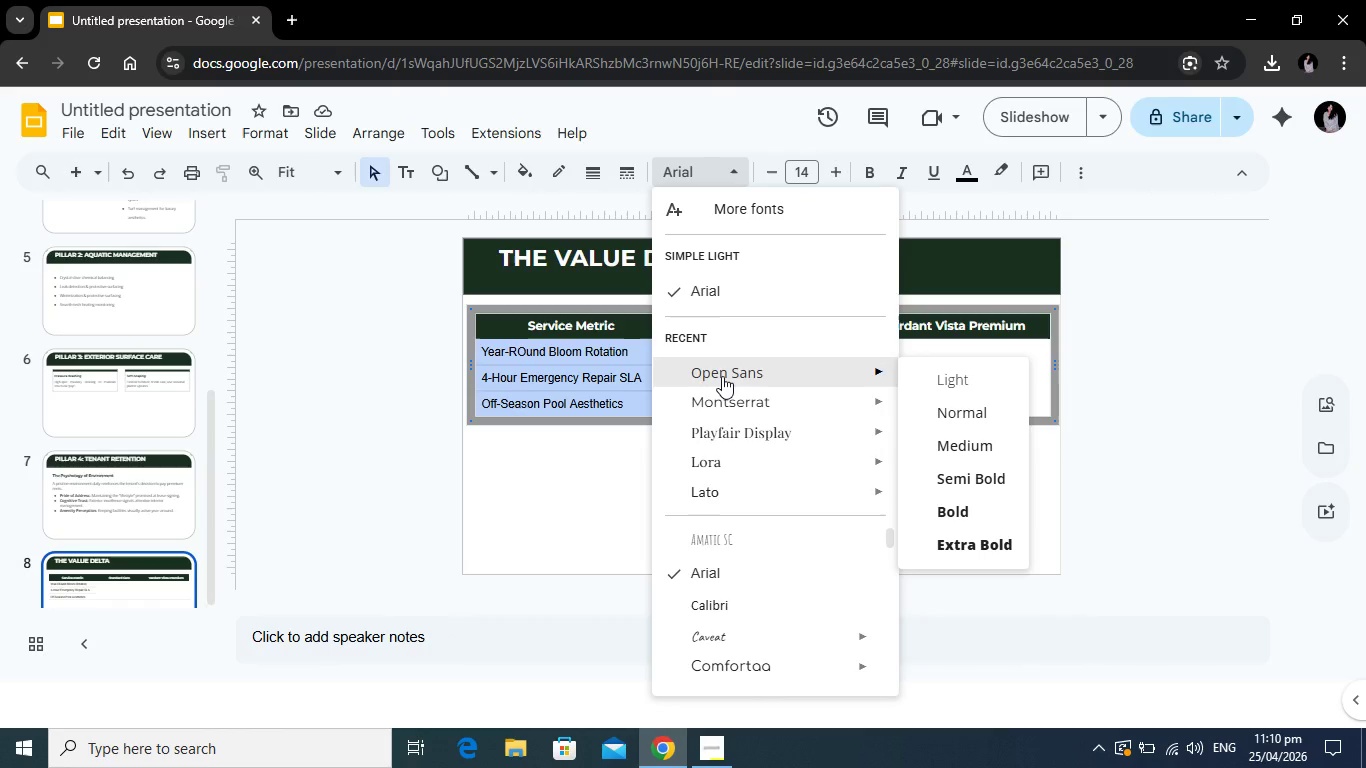 
left_click([722, 376])
 